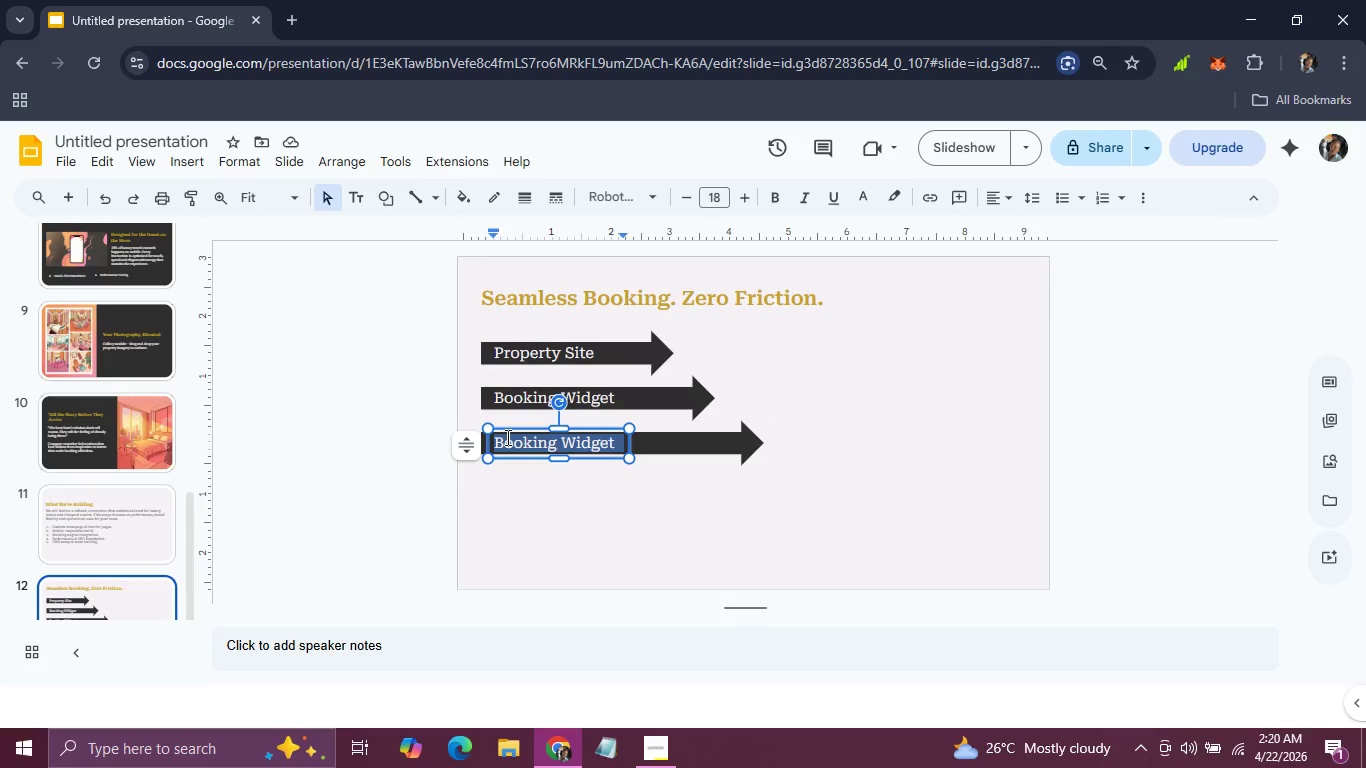 
type(Paymentb )
key(Backspace)
type(GAT)
key(Backspace)
key(Backspace)
type(ATE)
key(Backspace)
key(Backspace)
key(Backspace)
type(ateway)
 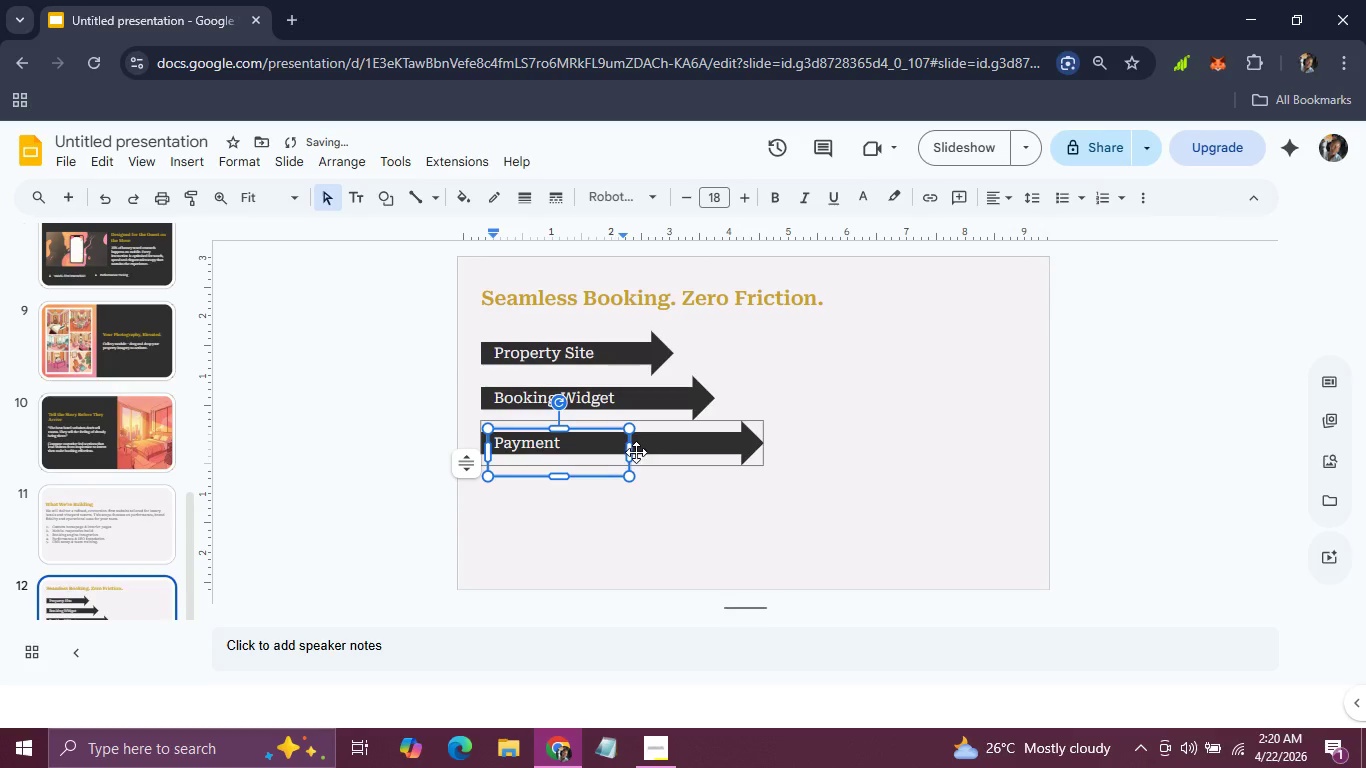 
left_click_drag(start_coordinate=[629, 451], to_coordinate=[662, 446])
 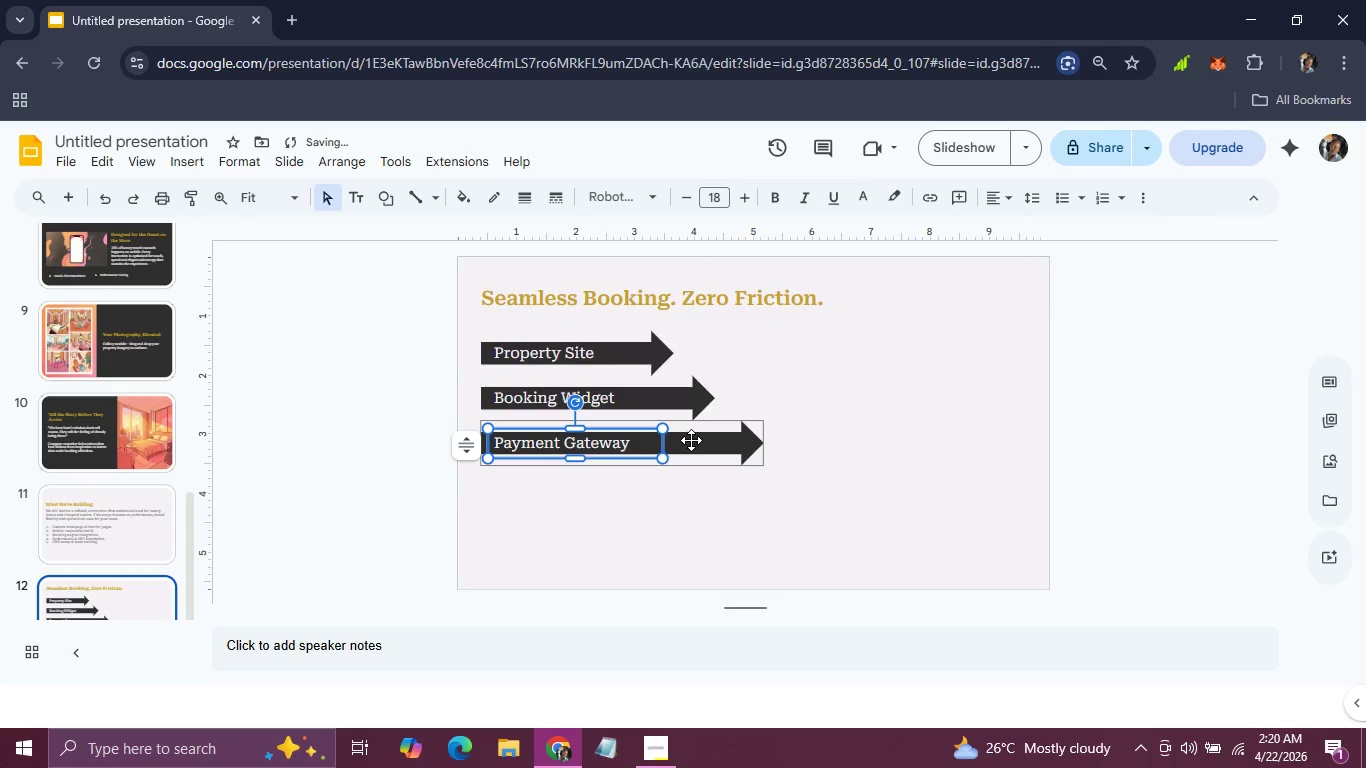 
hold_key(key=ShiftLeft, duration=0.61)
left_click([691, 440])
 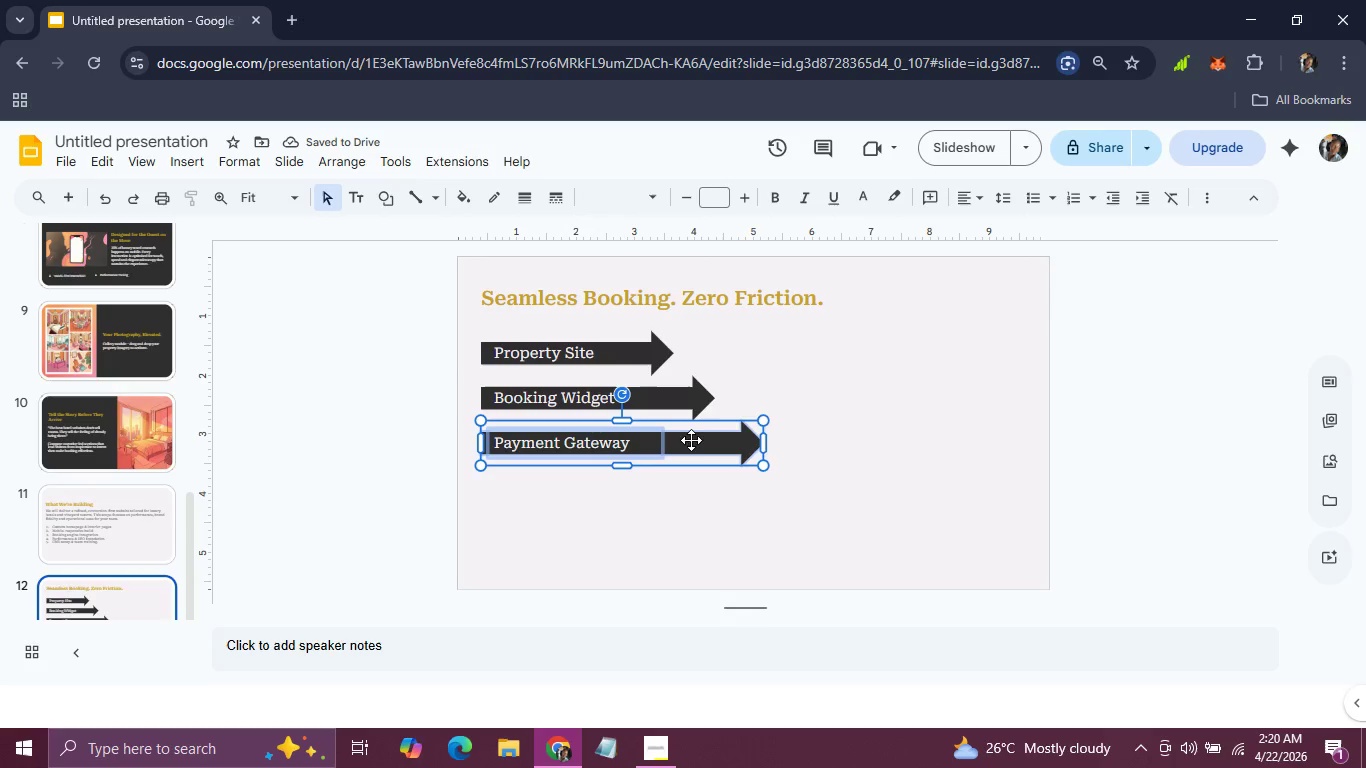 
key(Control+D)
 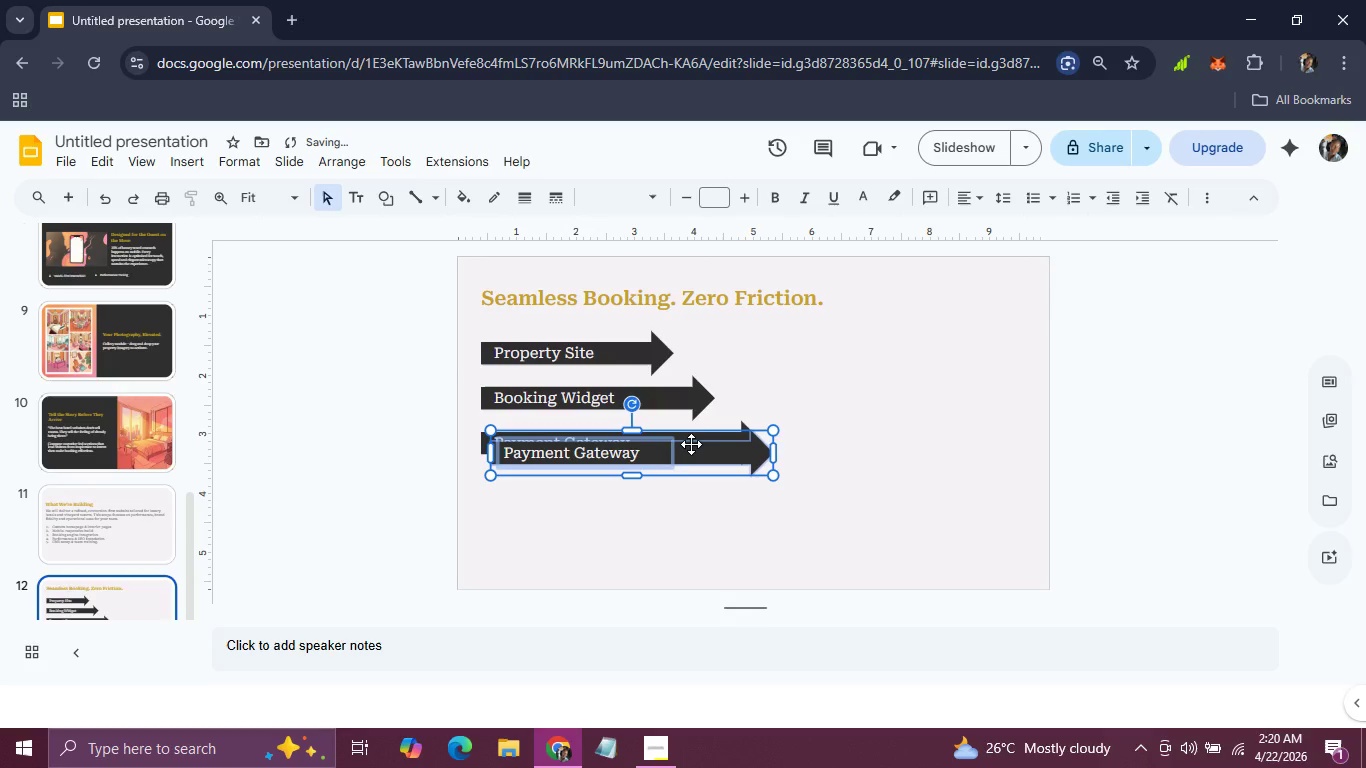 
left_click_drag(start_coordinate=[691, 444], to_coordinate=[679, 484])
 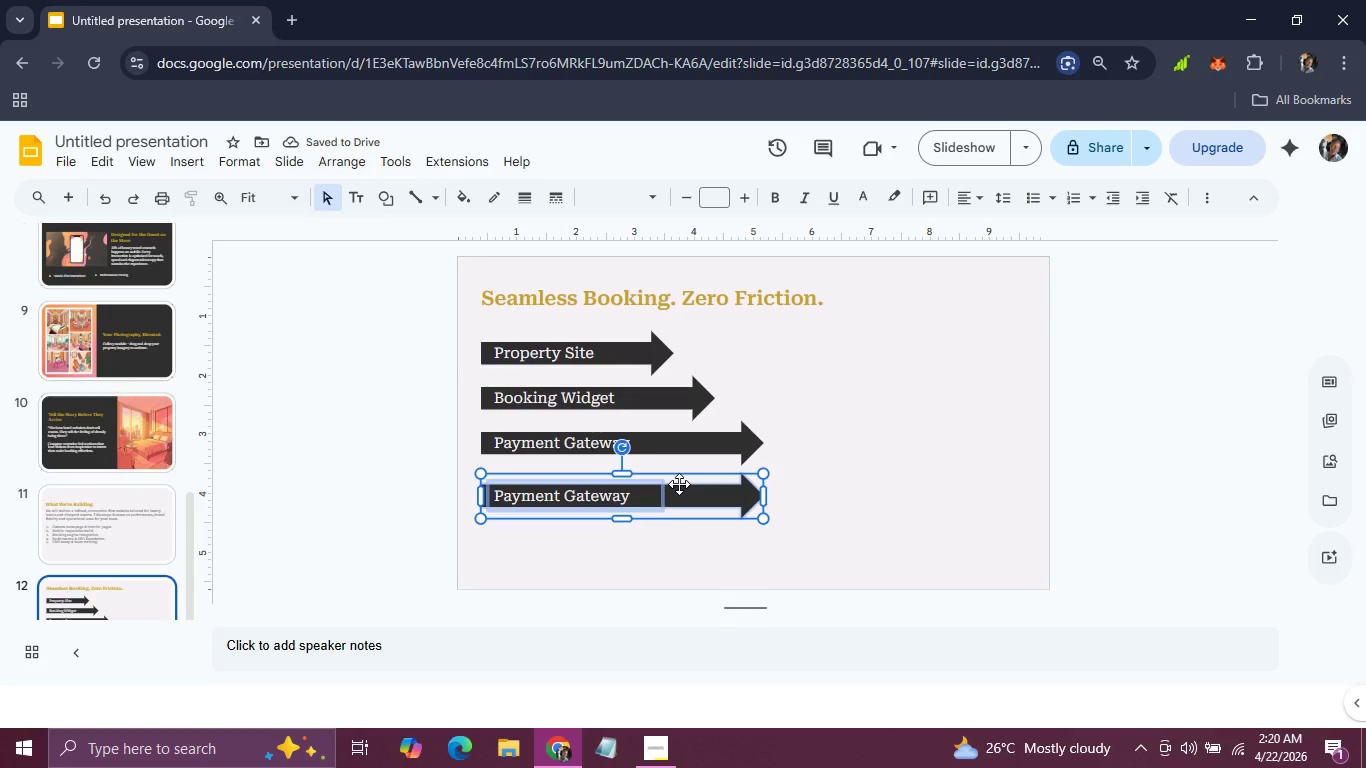 
key(ArrowUp)
 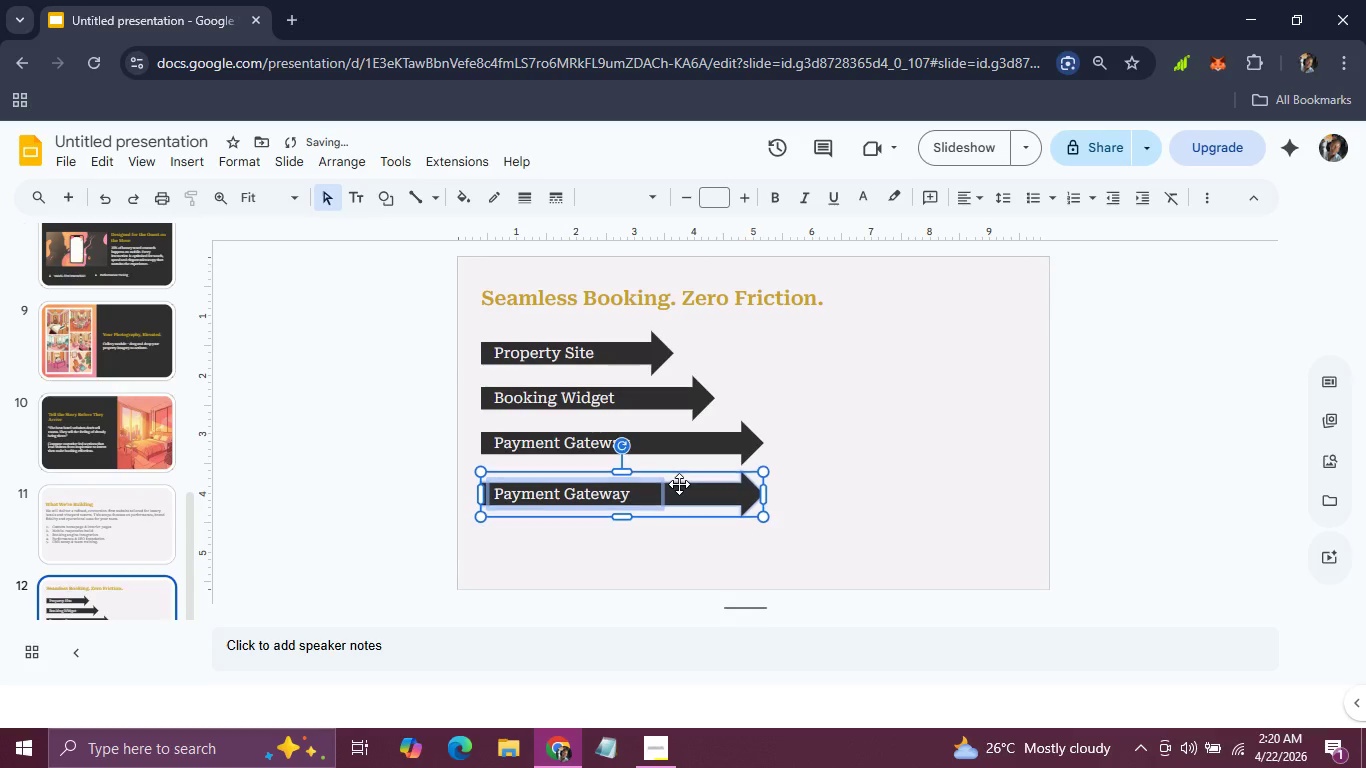 
key(ArrowUp)
 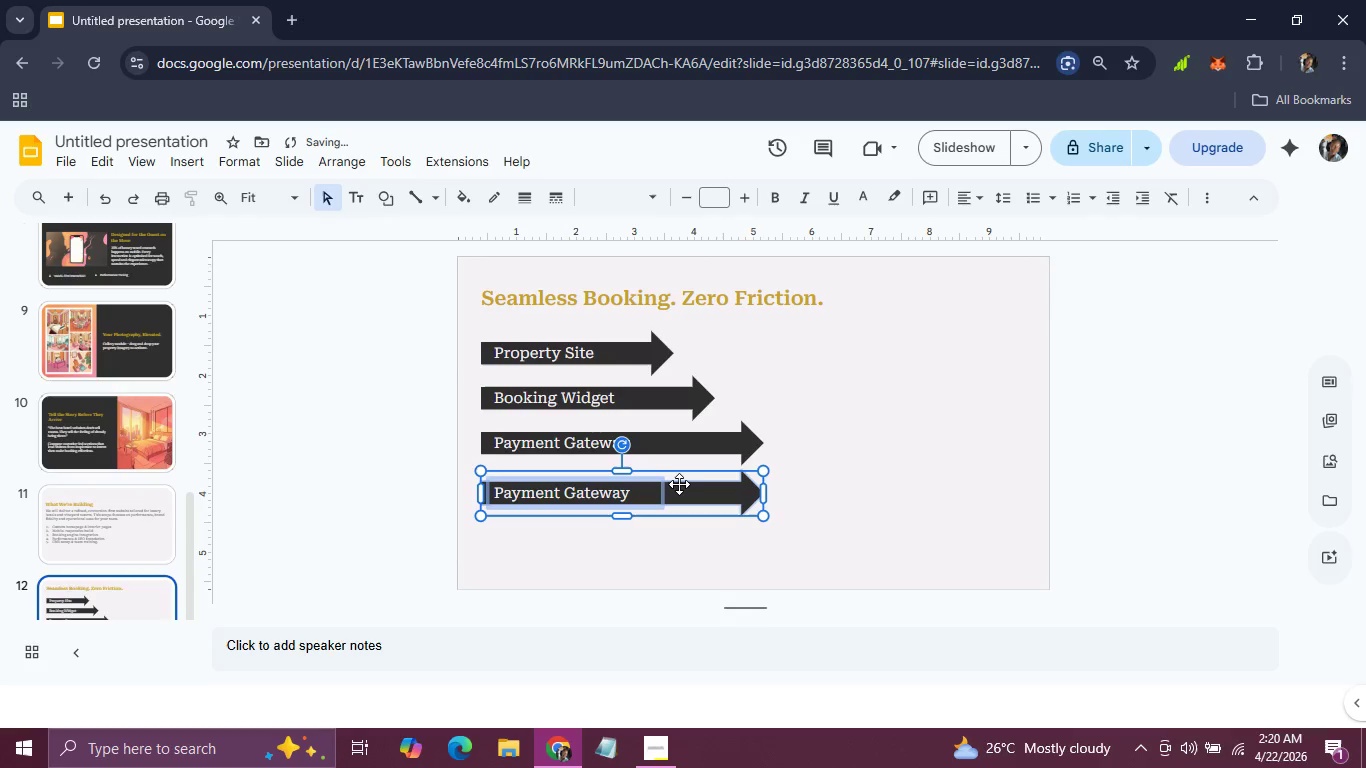 
key(ArrowUp)
 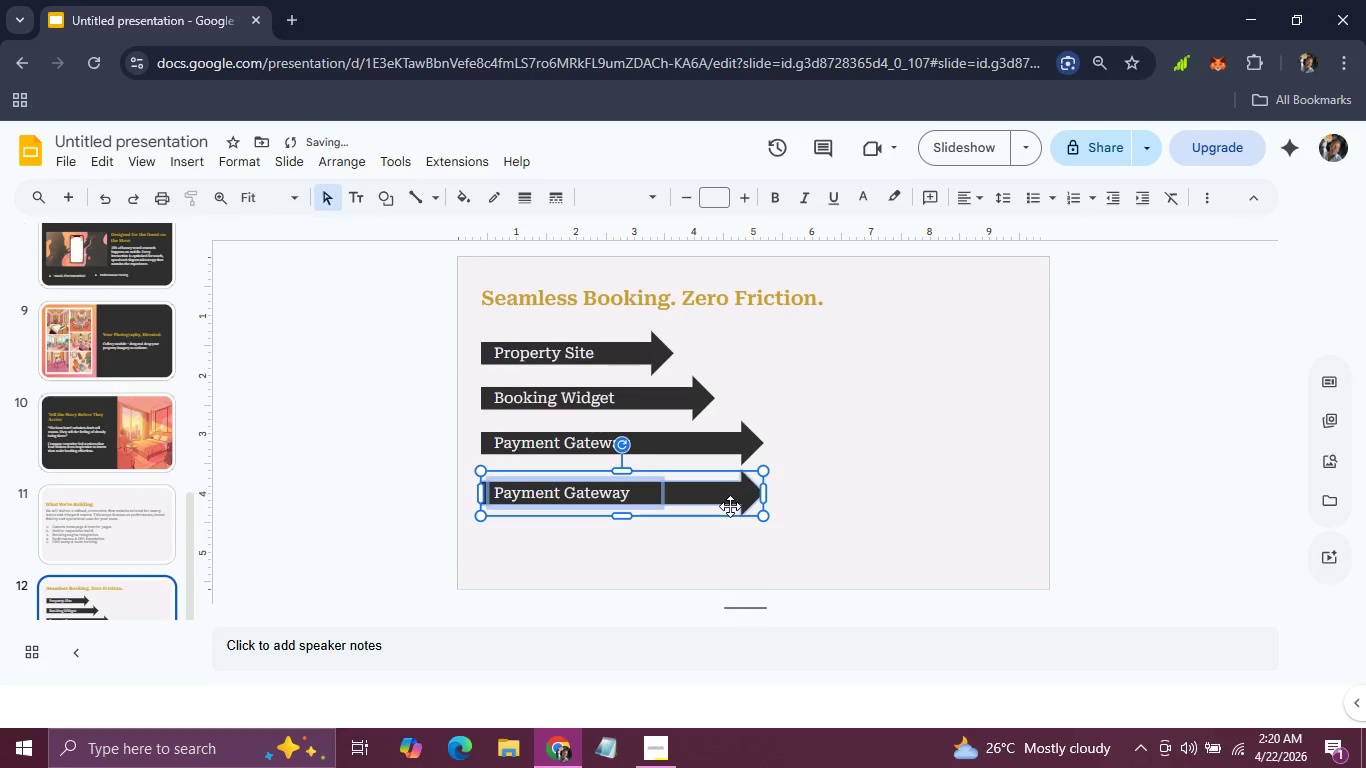 
left_click([730, 506])
 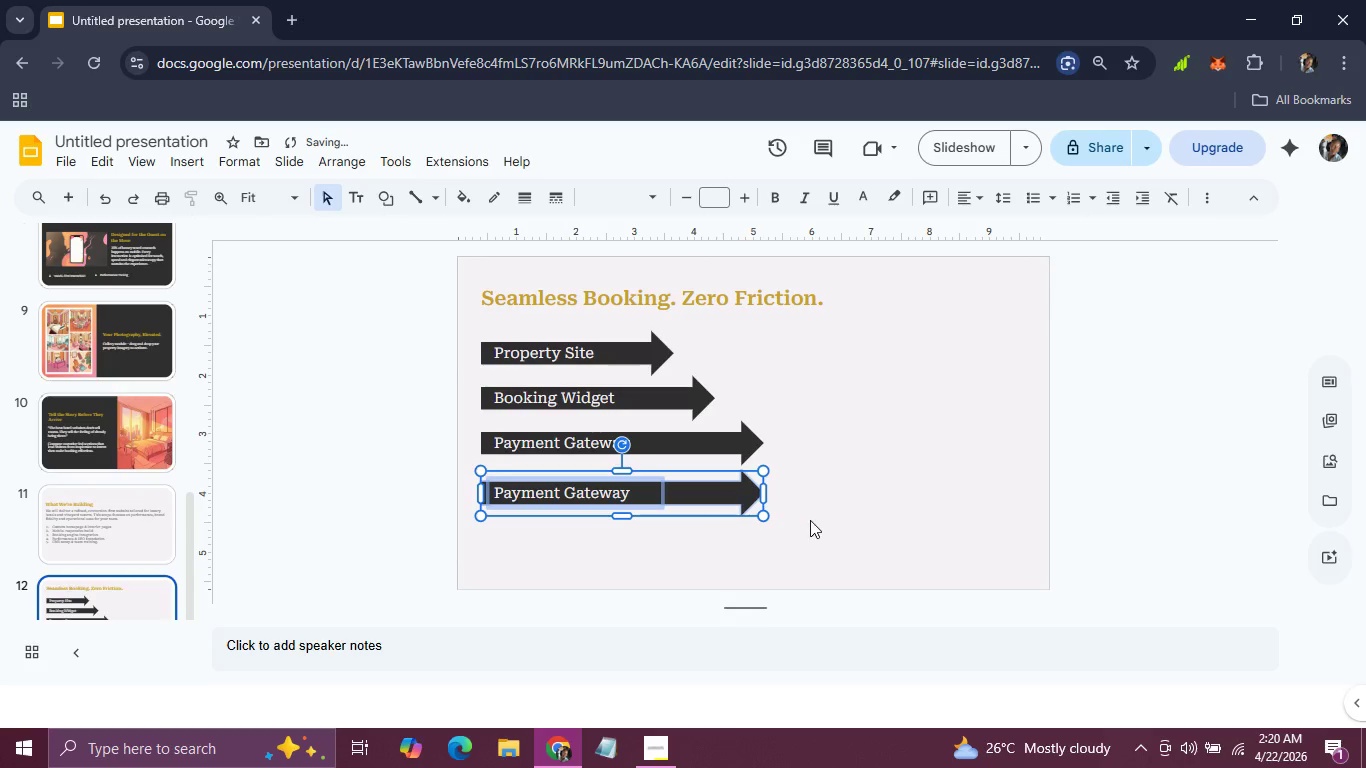 
left_click([810, 520])
 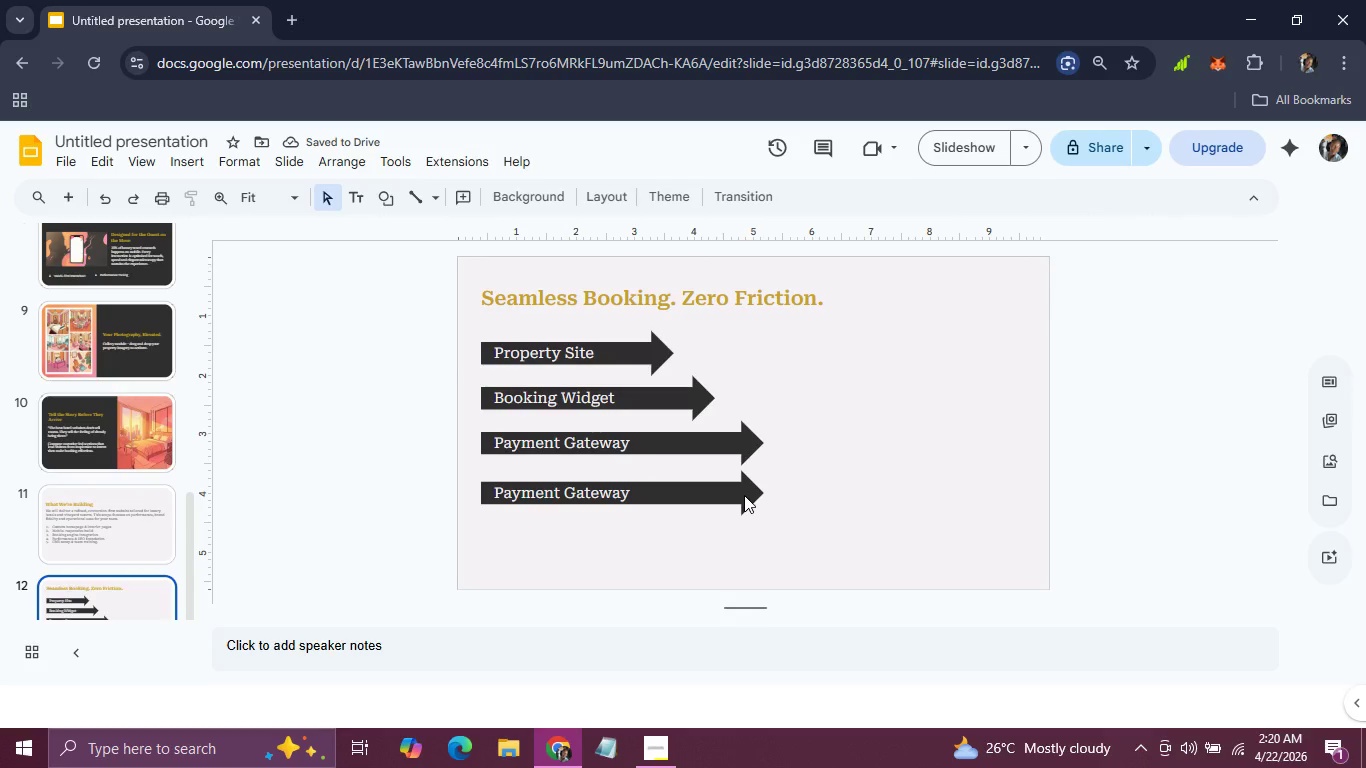 
left_click([744, 495])
 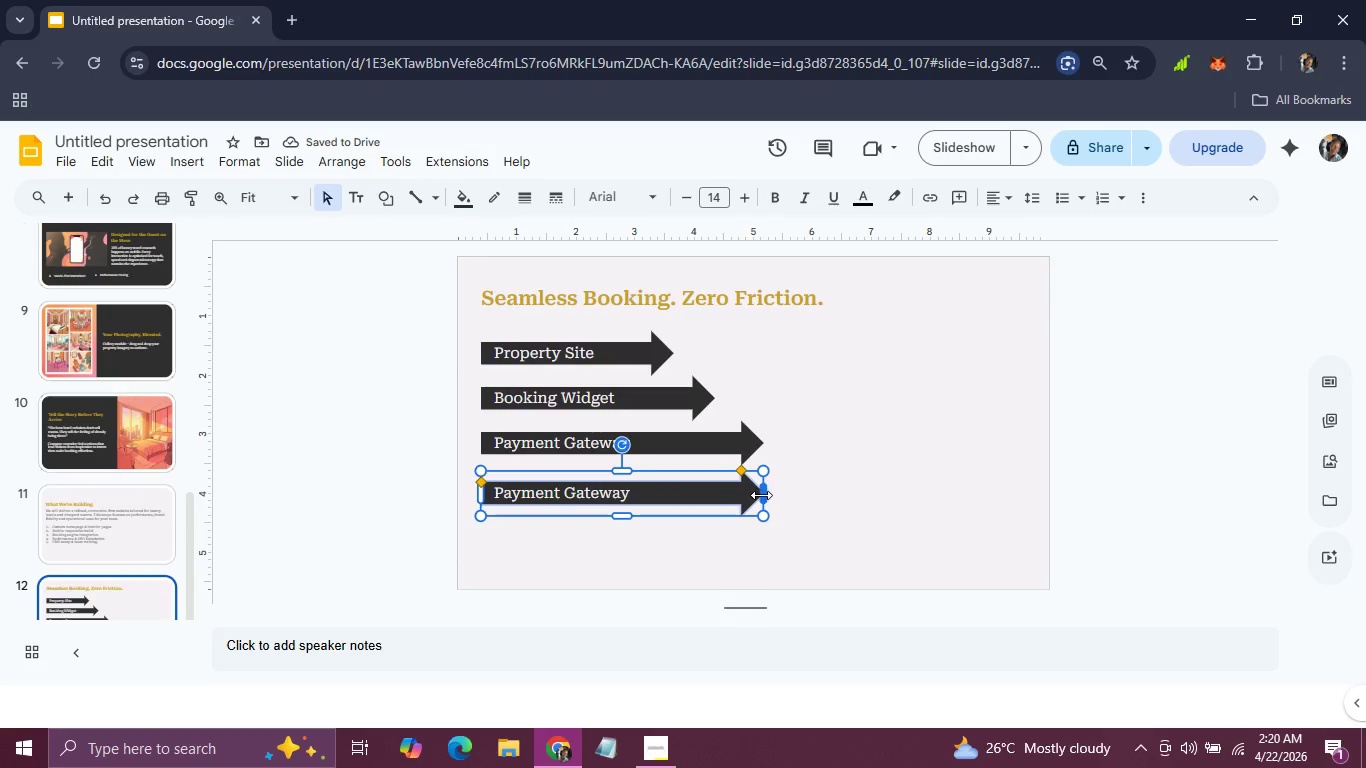 
left_click_drag(start_coordinate=[761, 494], to_coordinate=[816, 494])
 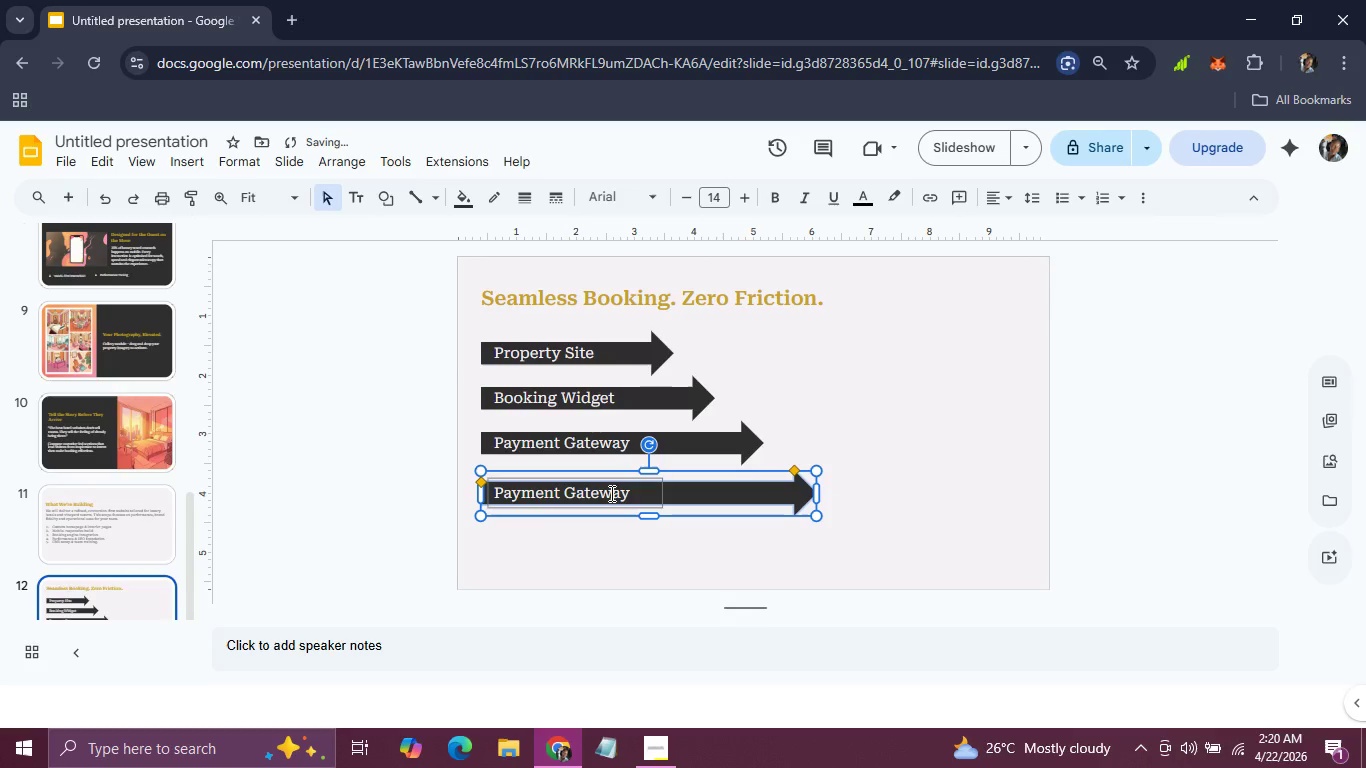 
double_click([610, 492])
 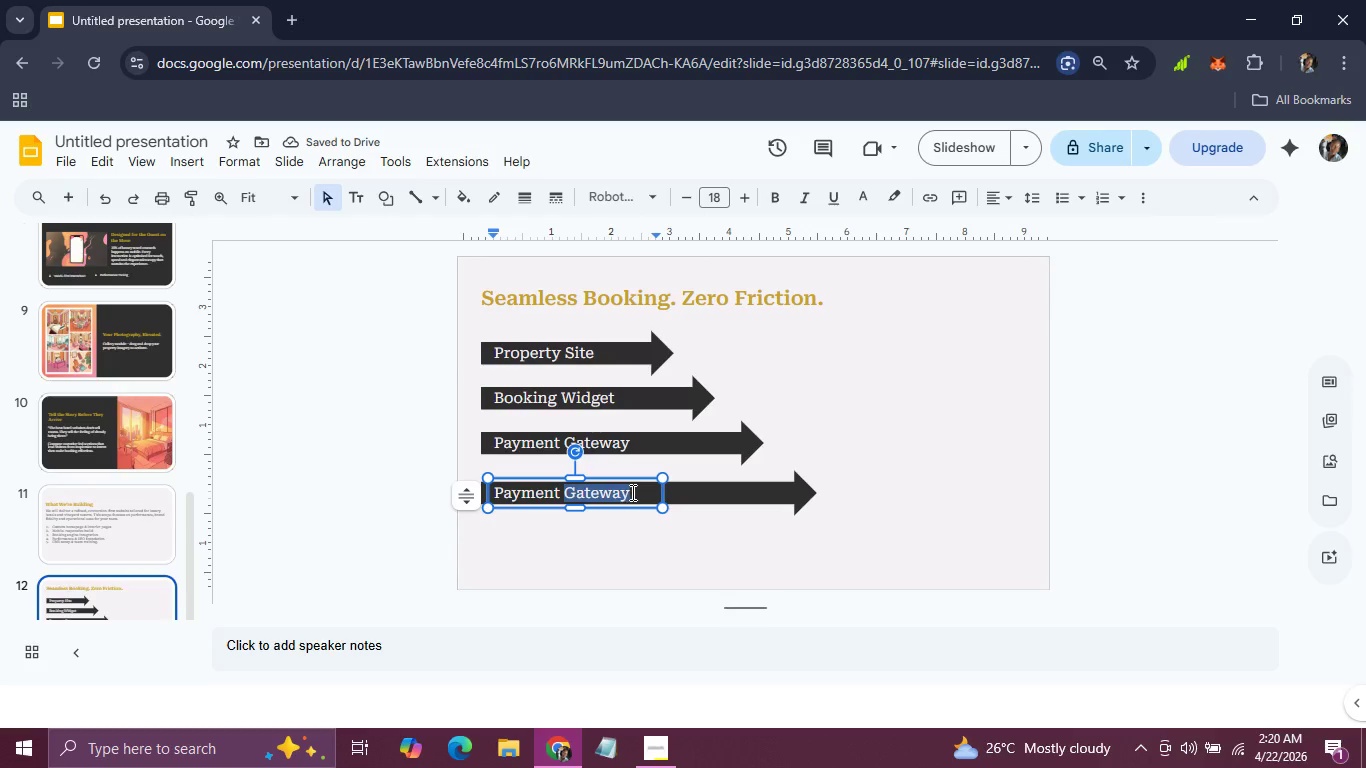 
left_click([631, 492])
 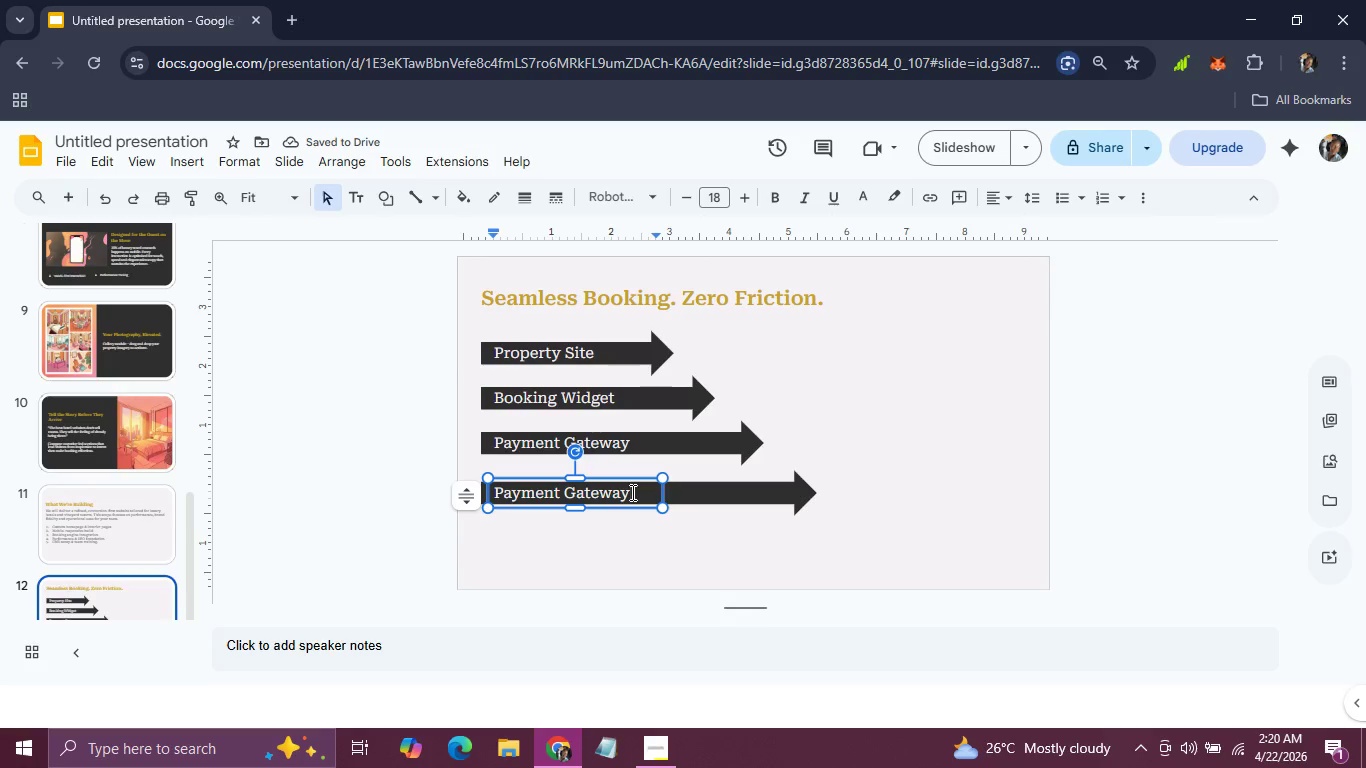 
left_click_drag(start_coordinate=[631, 492], to_coordinate=[492, 506])
 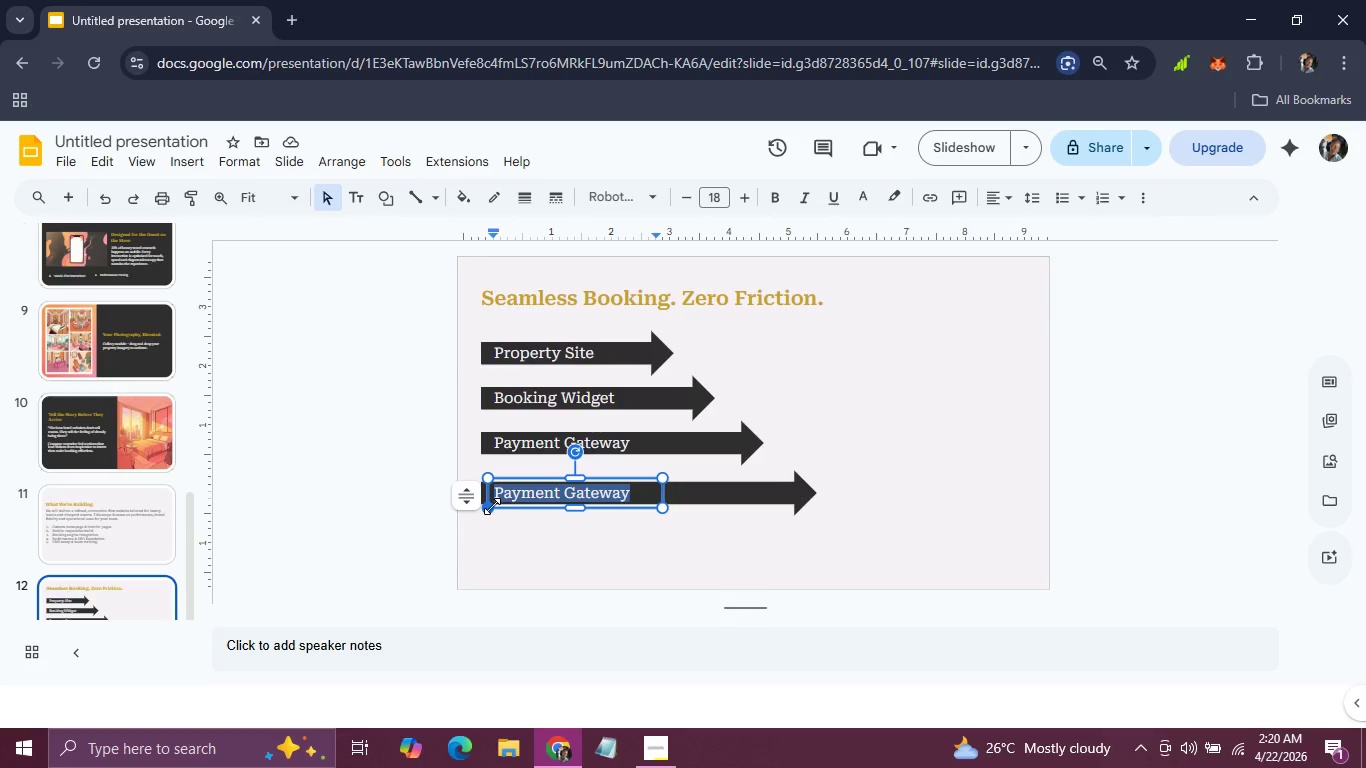 
type(Confirmation & cr)
key(Backspace)
key(Backspace)
type(CRM)
 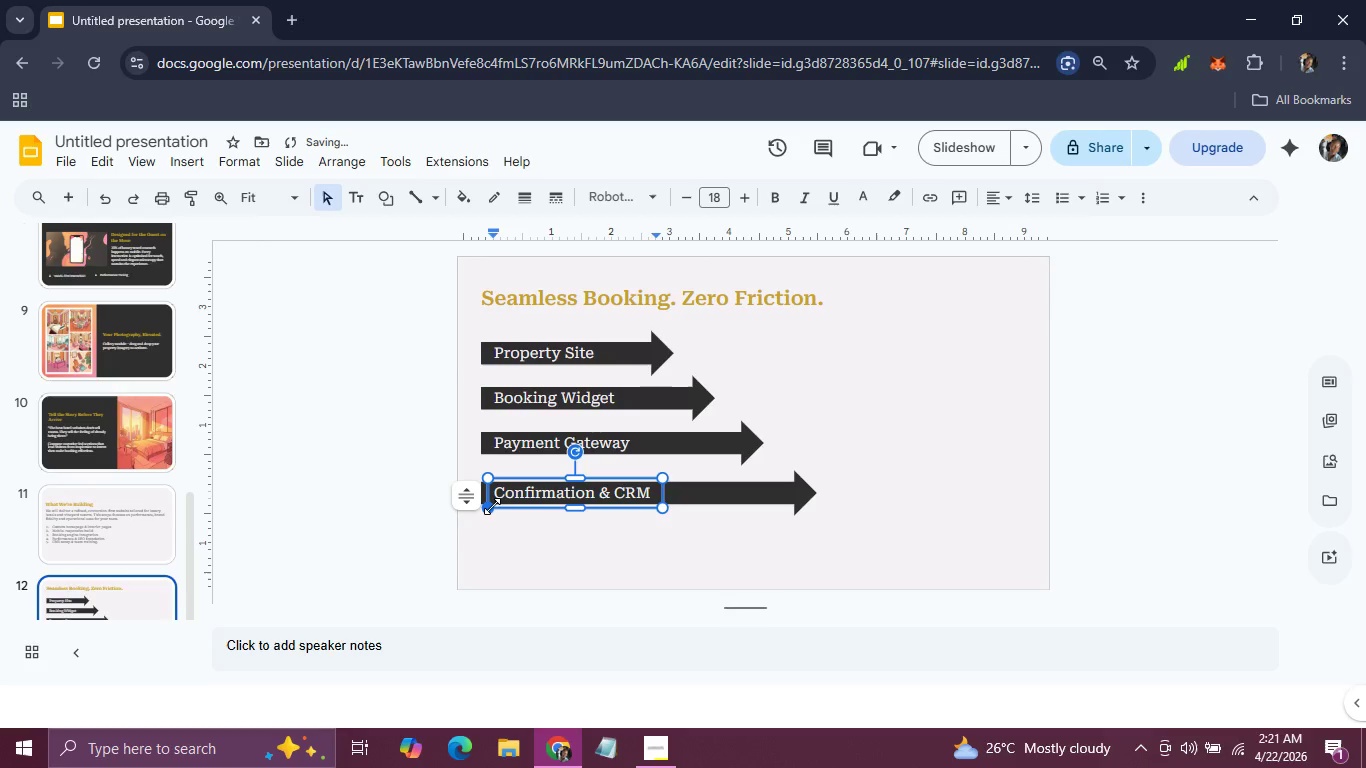 
left_click([408, 497])
 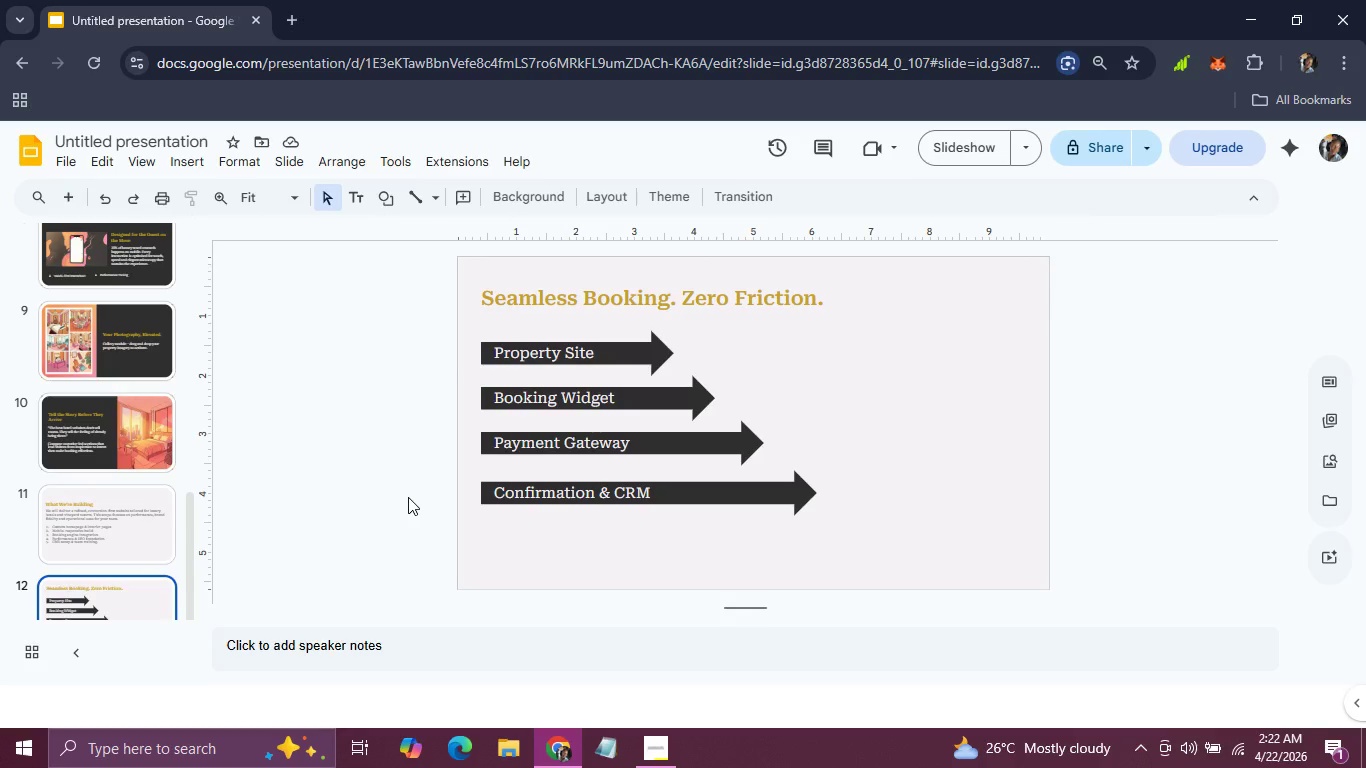 
wait(77.73)
 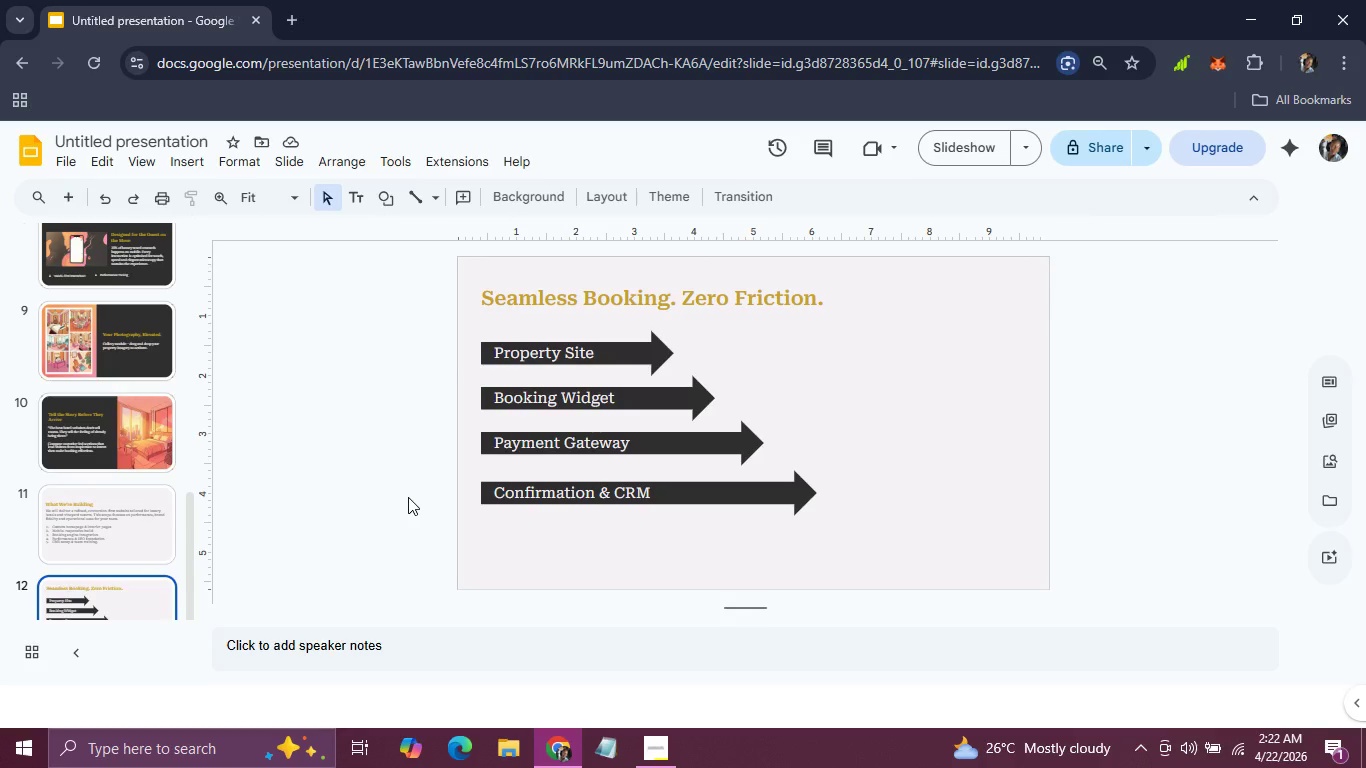 
left_click([573, 483])
 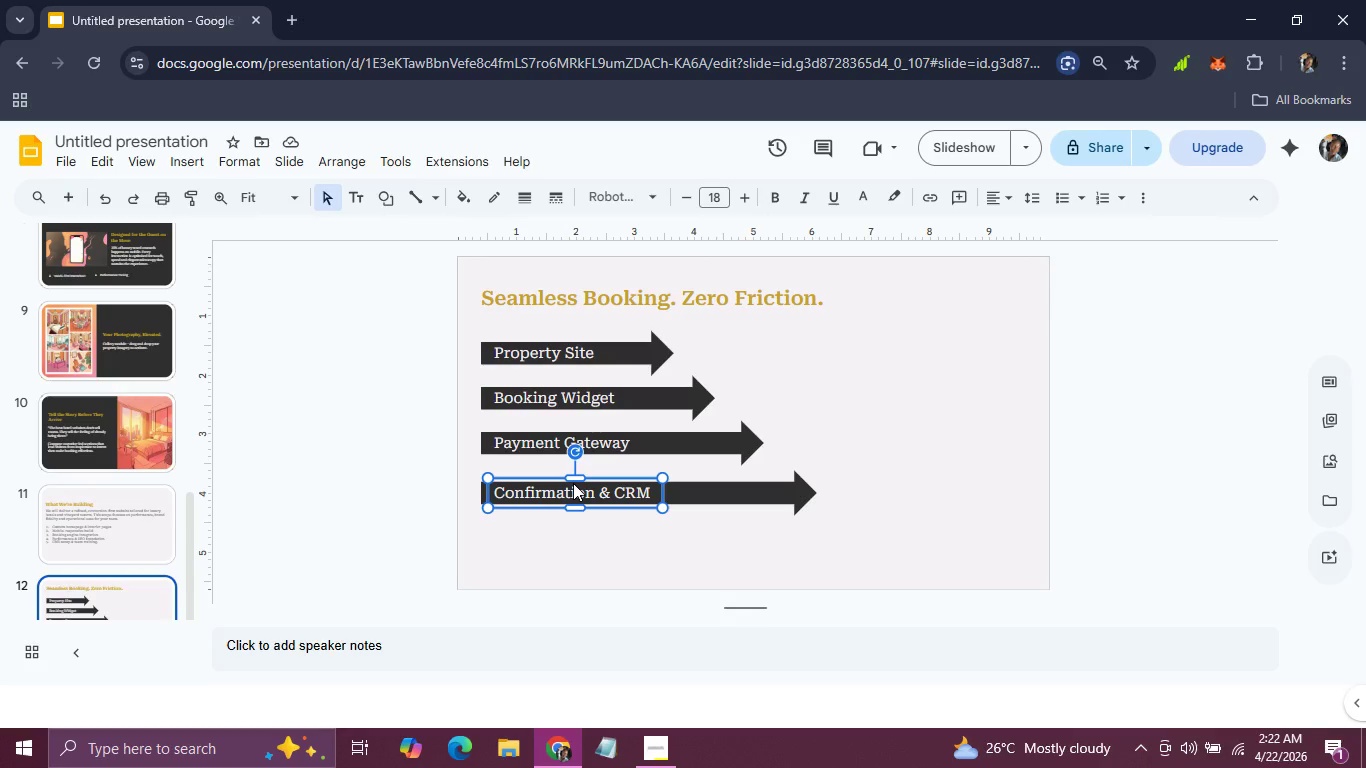 
key(Control+D)
 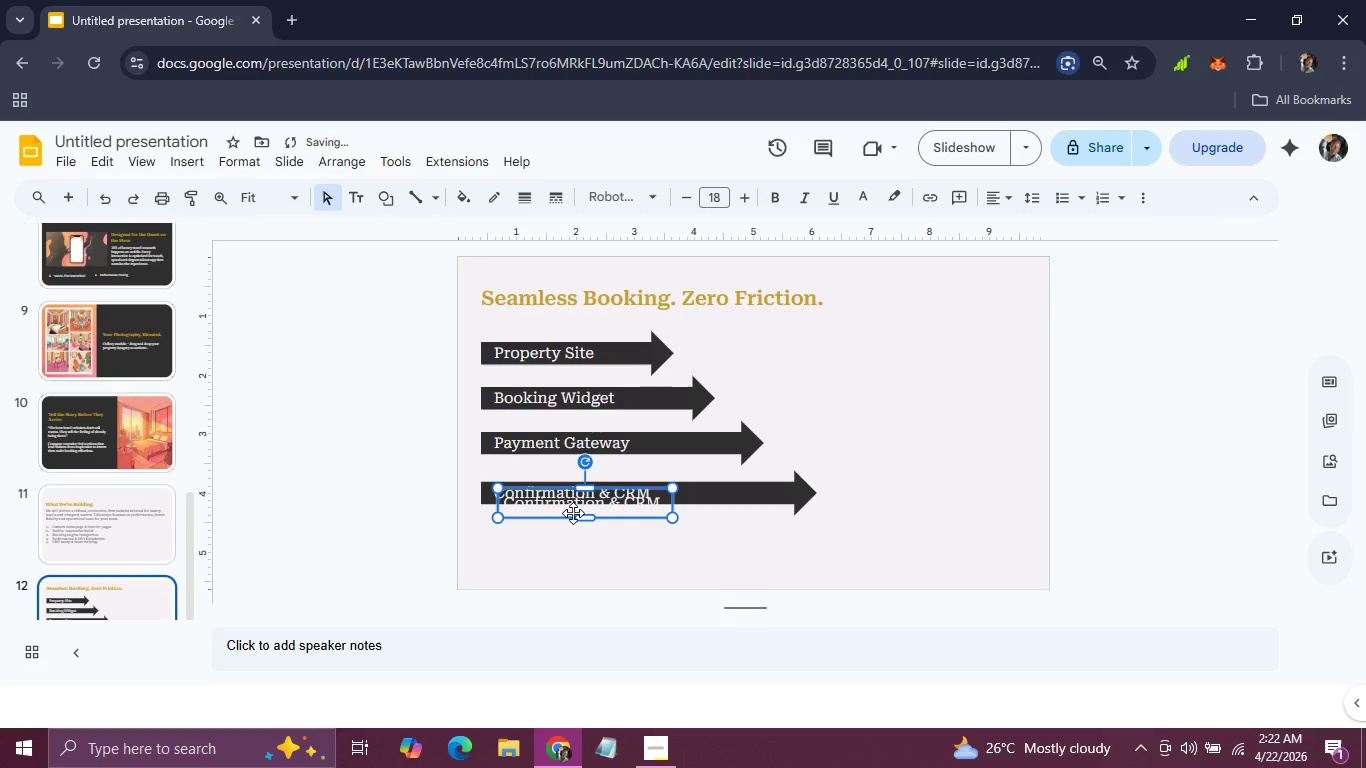 
left_click_drag(start_coordinate=[573, 513], to_coordinate=[558, 552])
 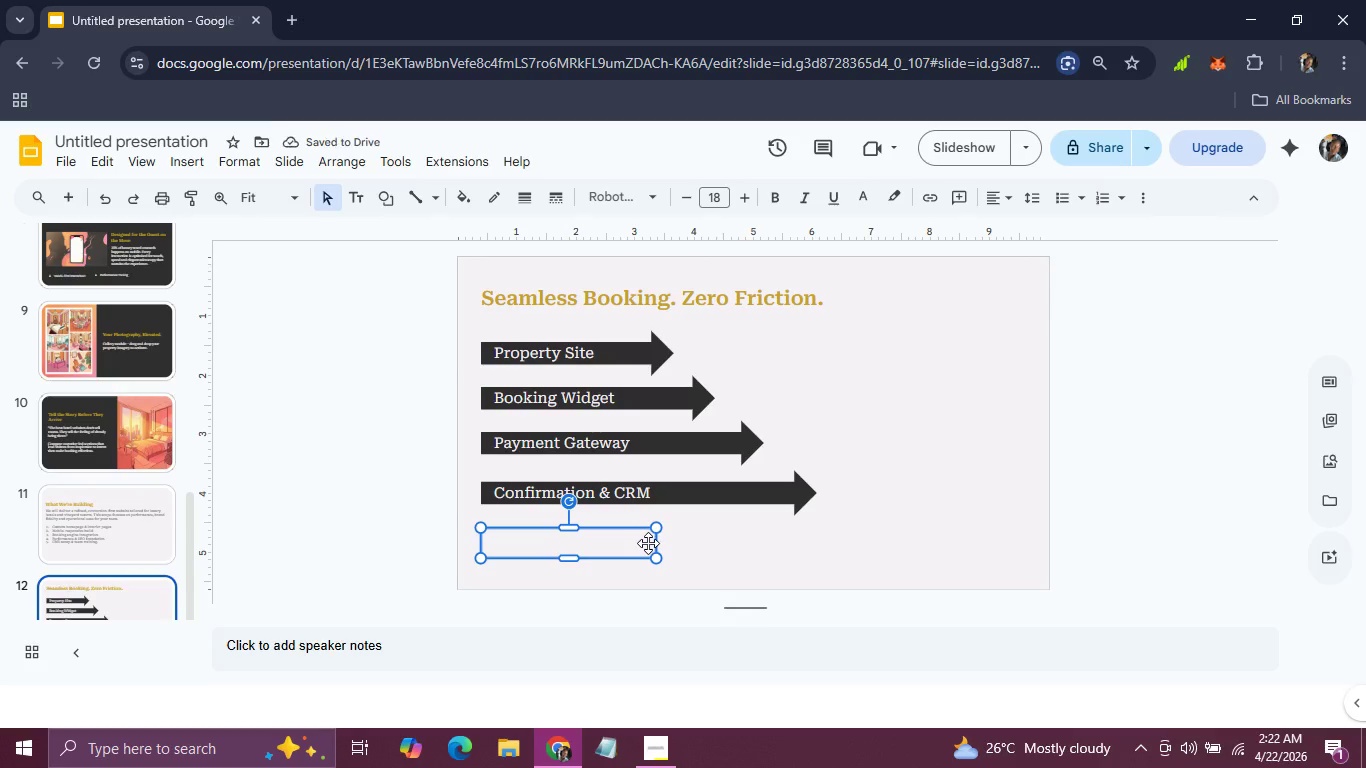 
left_click([644, 543])
 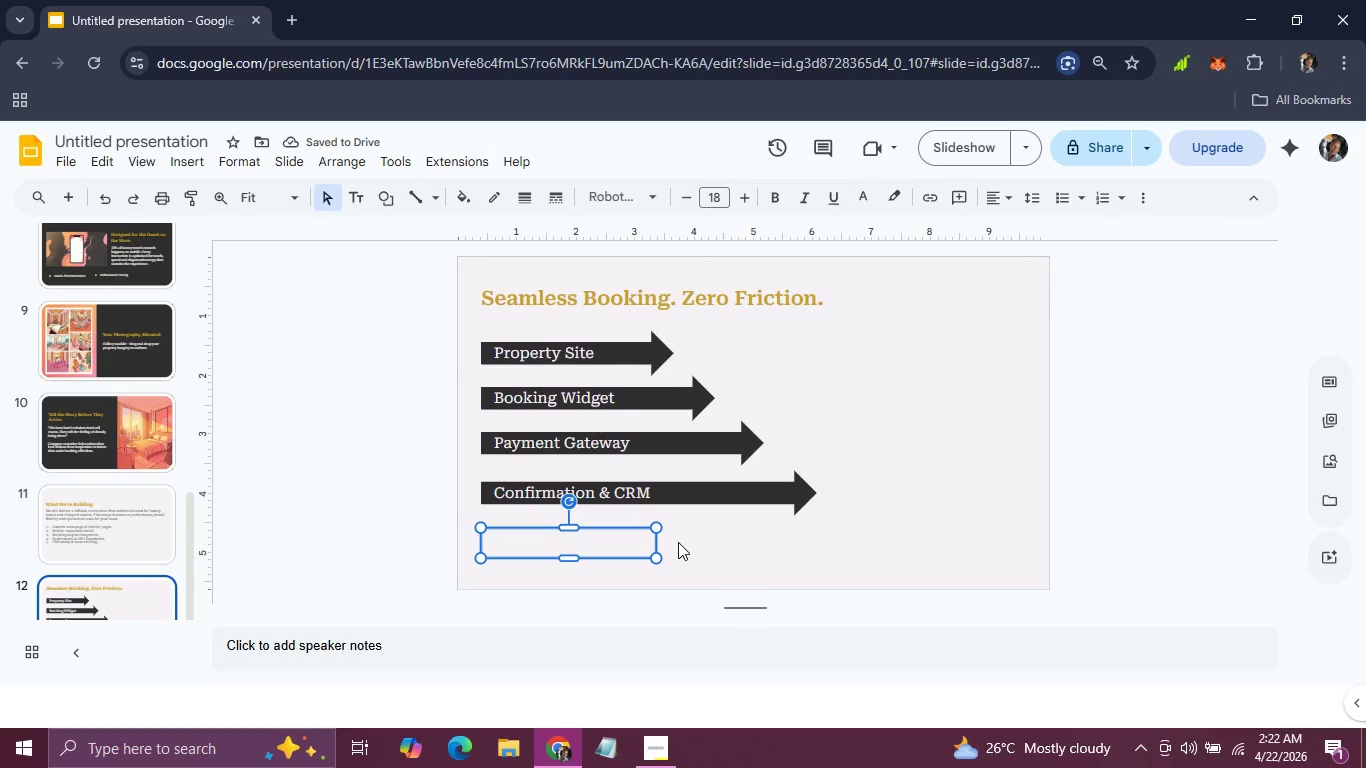 
left_click([678, 542])
 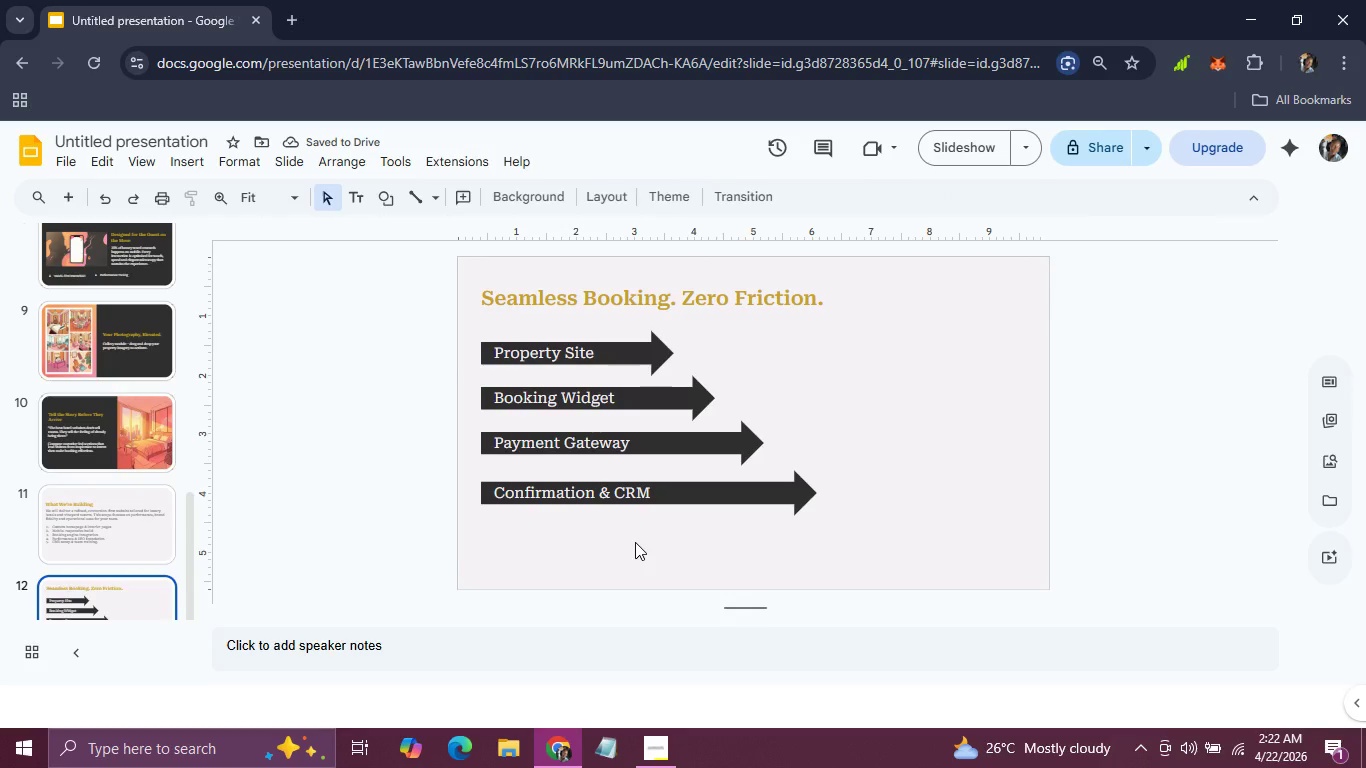 
double_click([635, 542])
 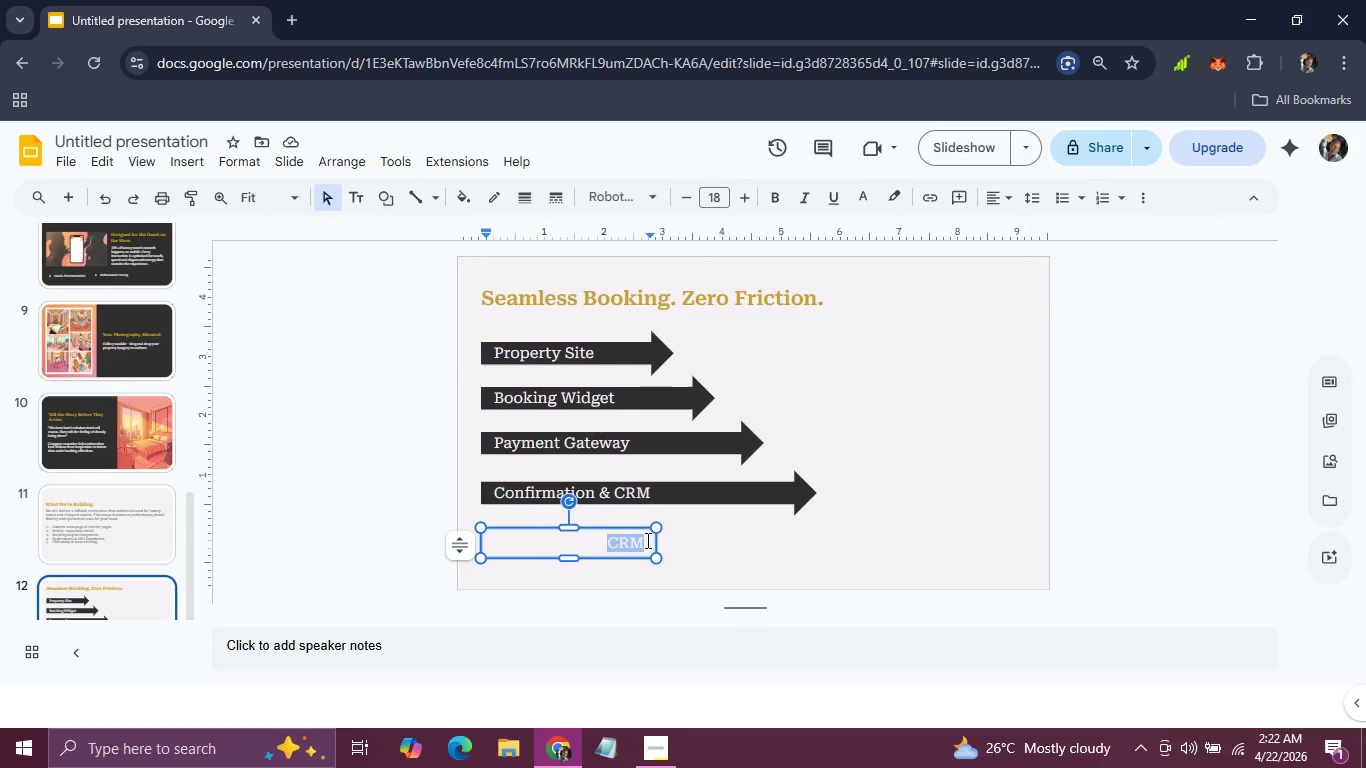 
left_click([646, 540])
 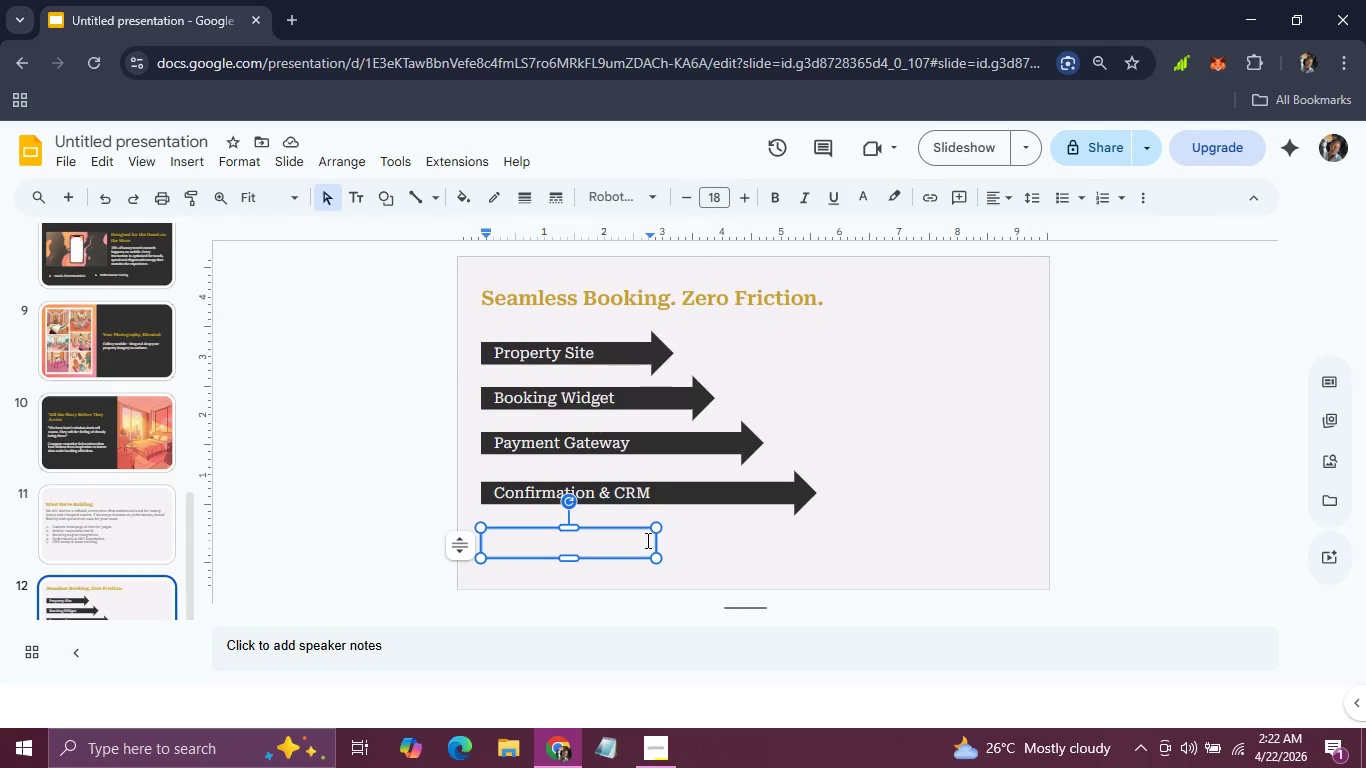 
left_click_drag(start_coordinate=[646, 540], to_coordinate=[479, 540])
 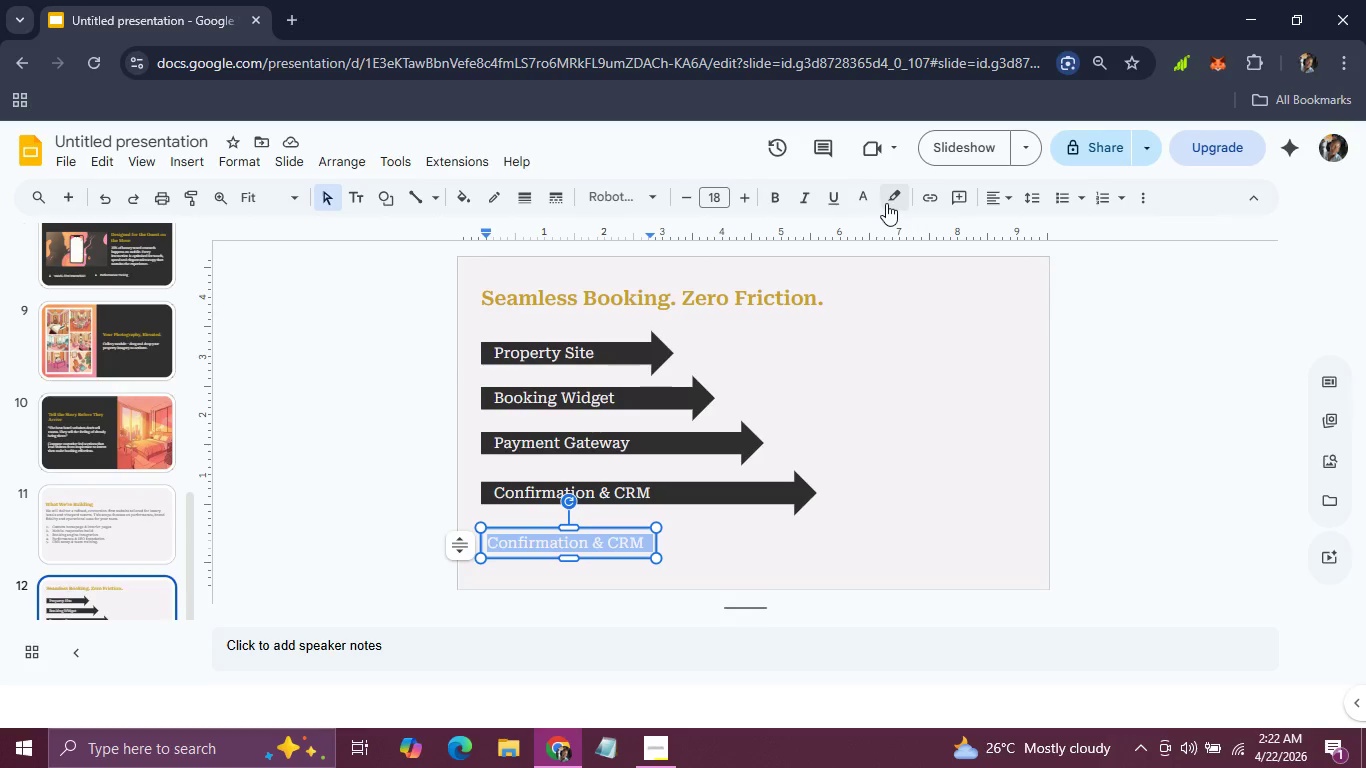 
left_click([886, 201])
 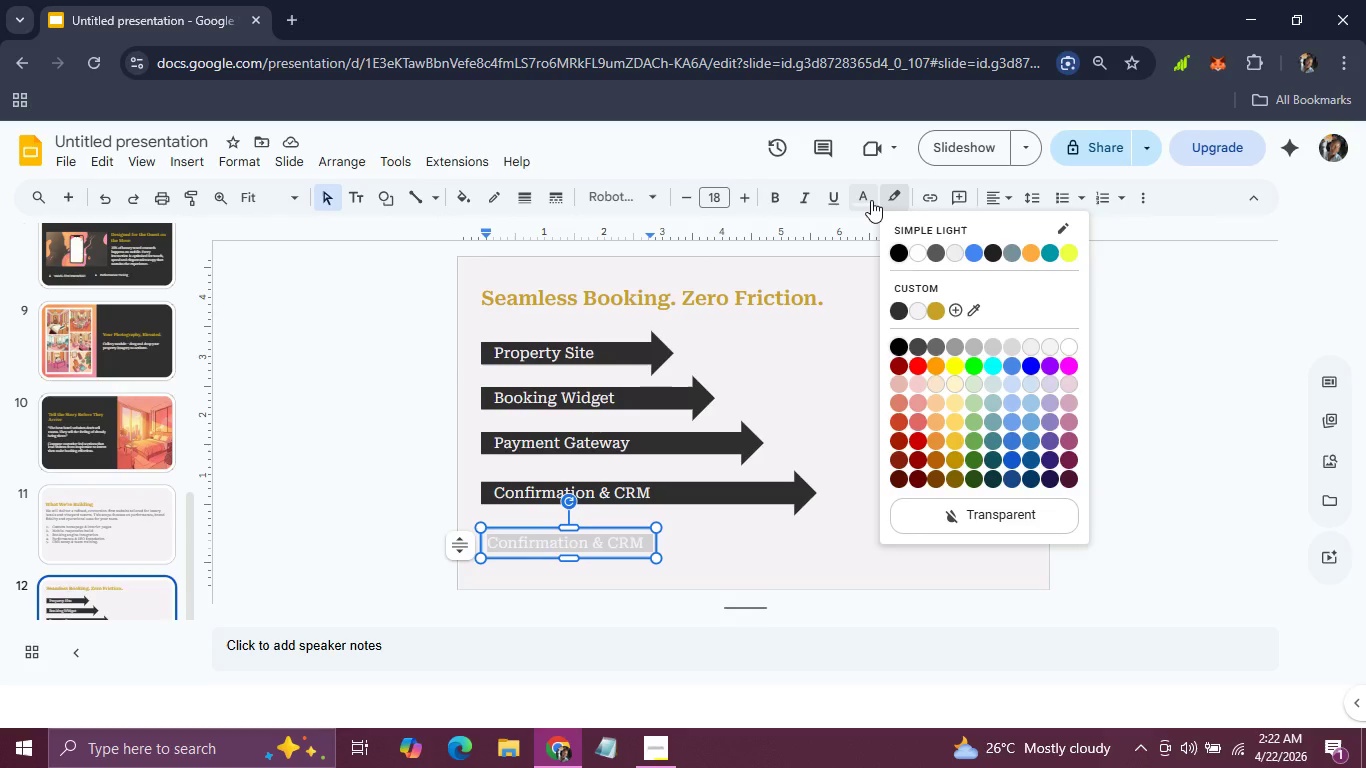 
left_click([871, 200])
 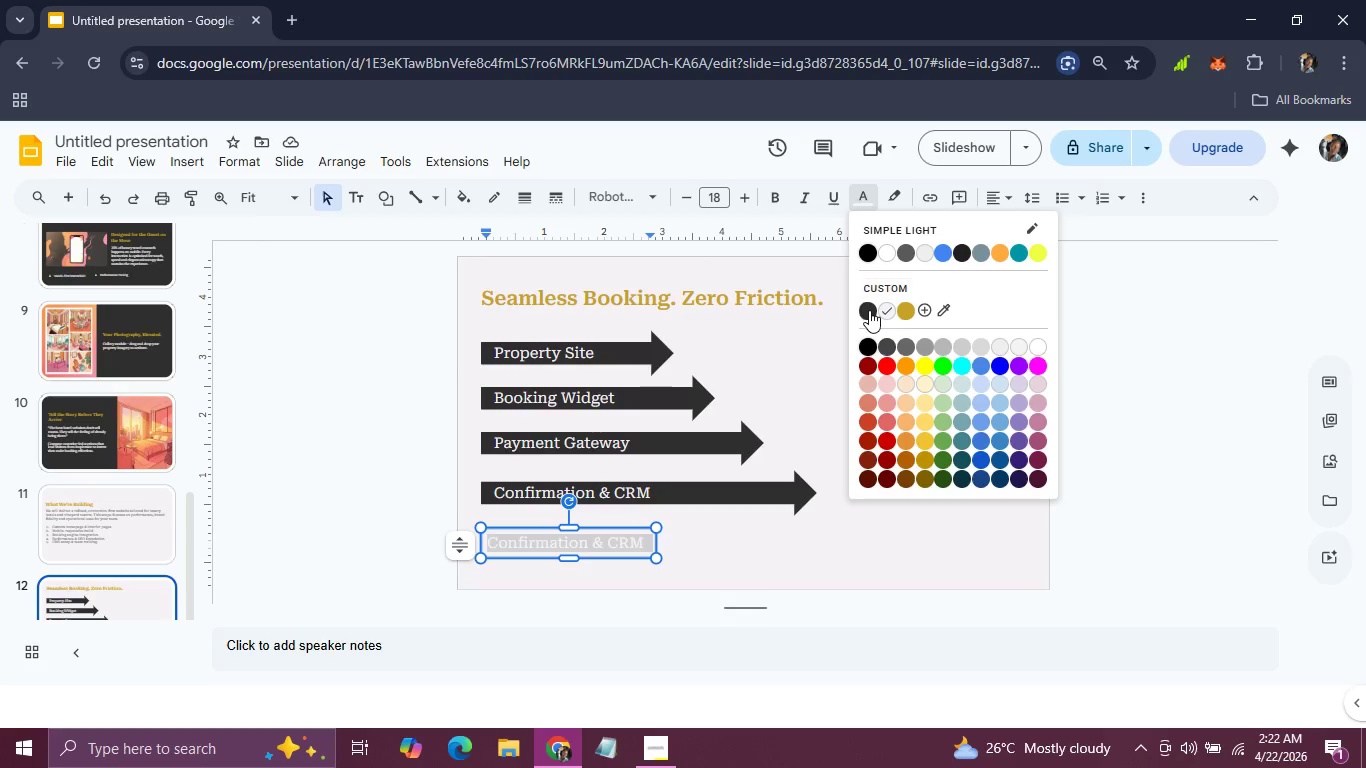 
left_click([869, 310])
 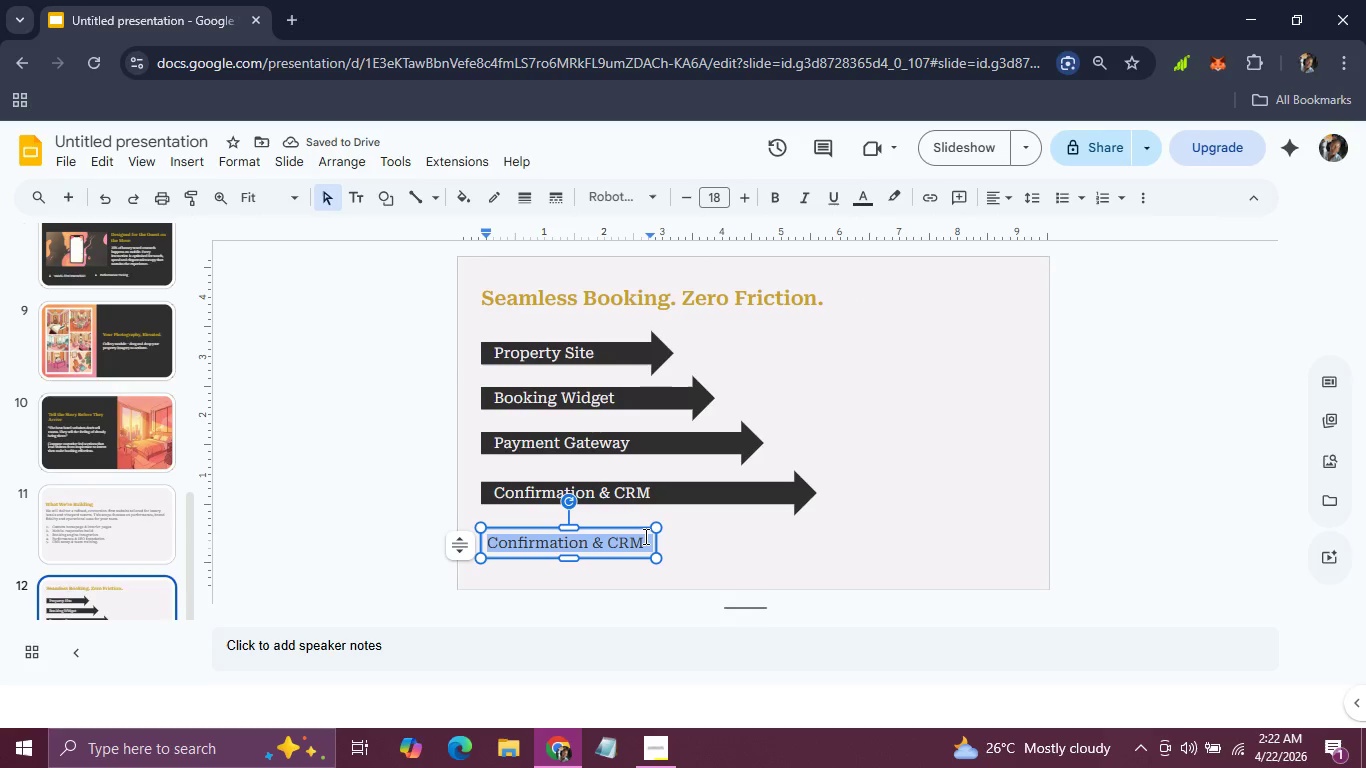 
type(Integration built too)
key(Backspace)
type( respect brand aesthetic )
 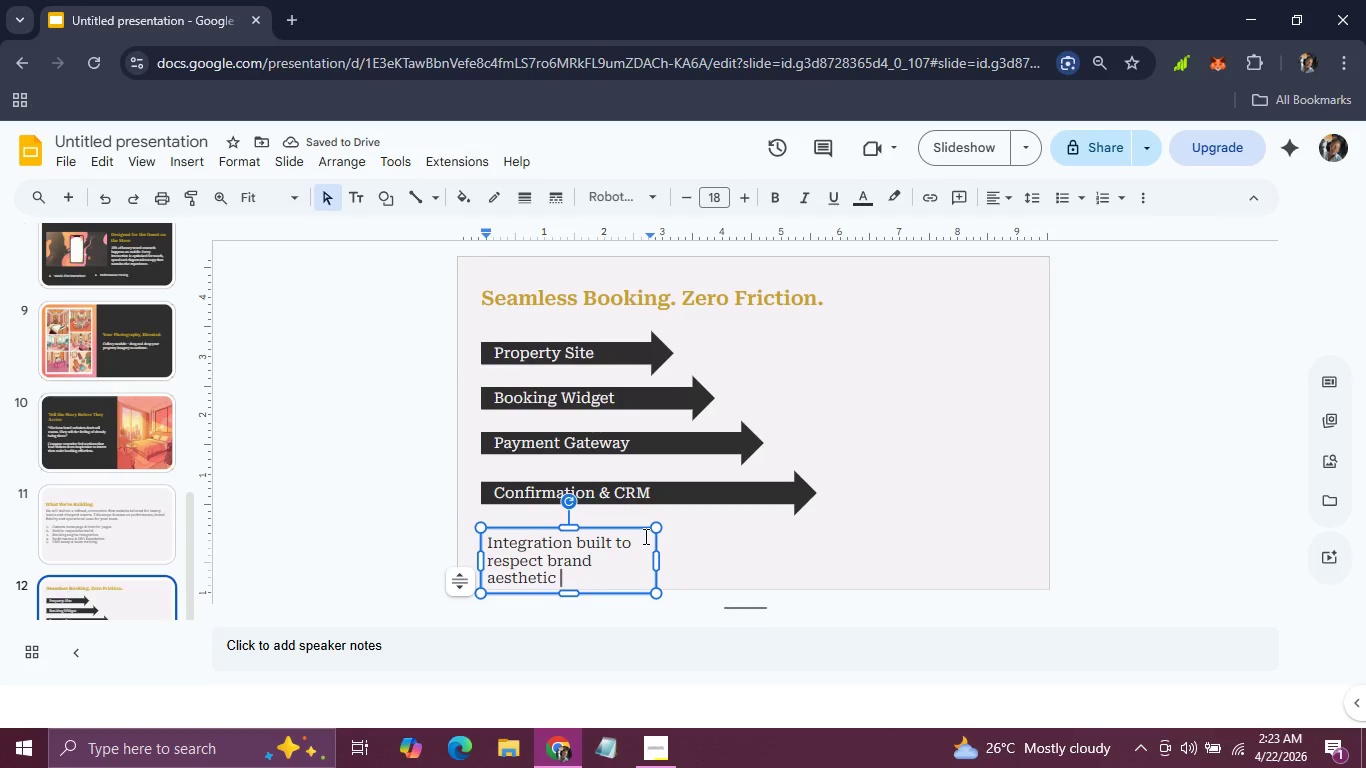 
key(Backspace)
type(s and conversion )
 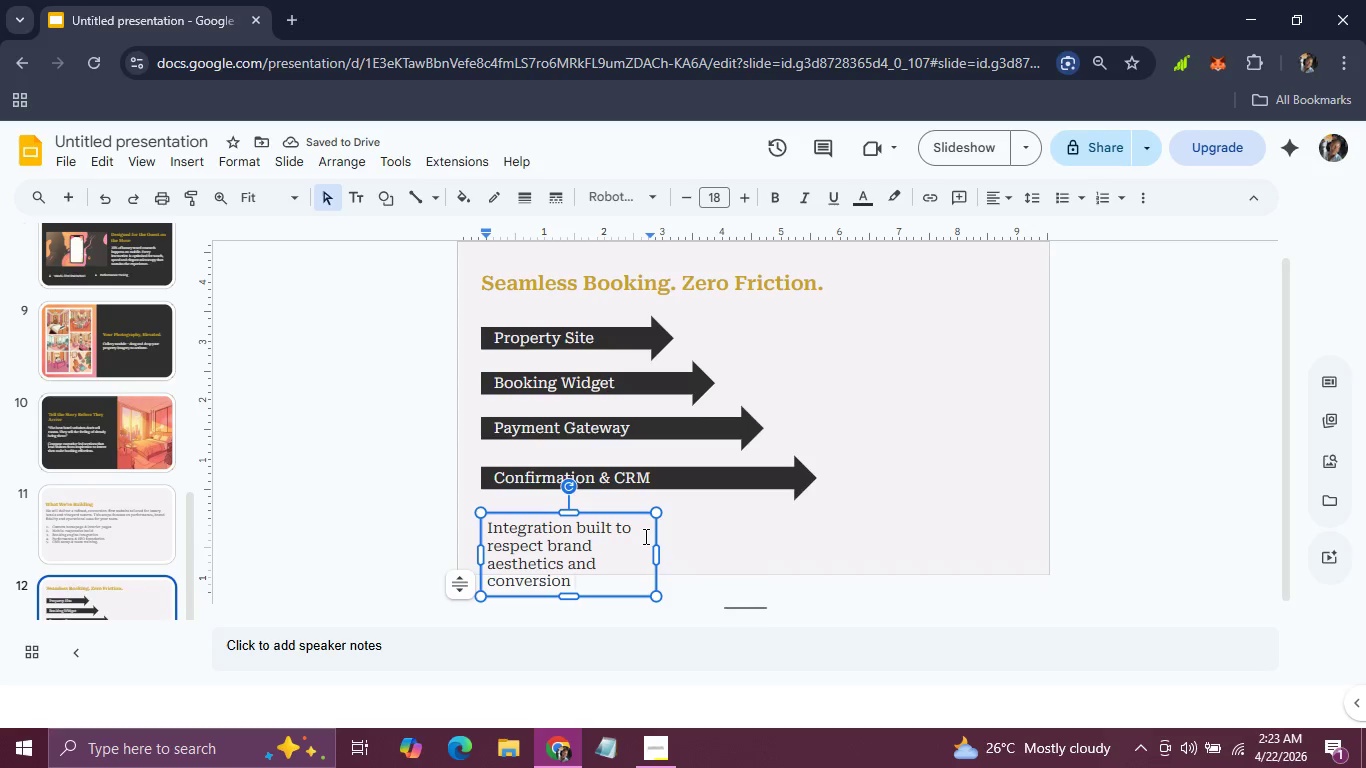 
wait(5.8)
 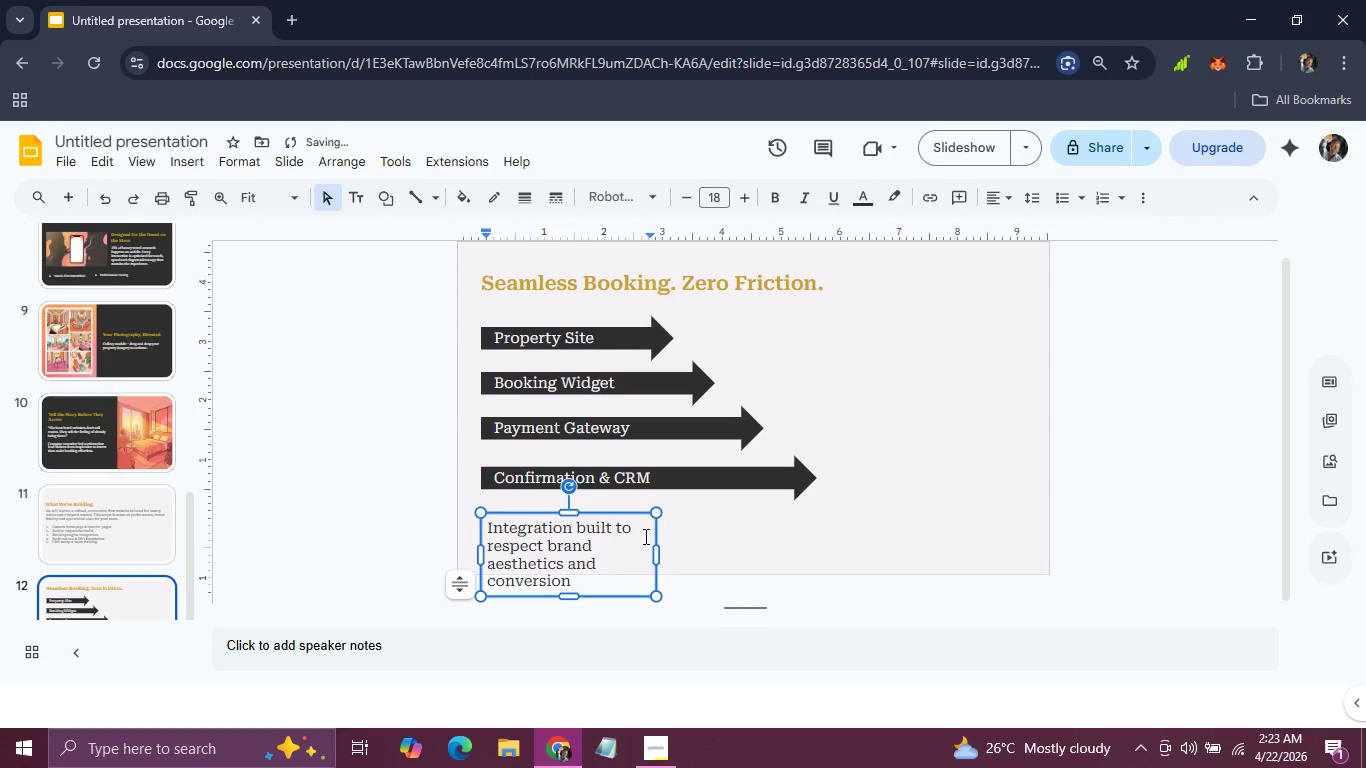 
type(psychology.)
 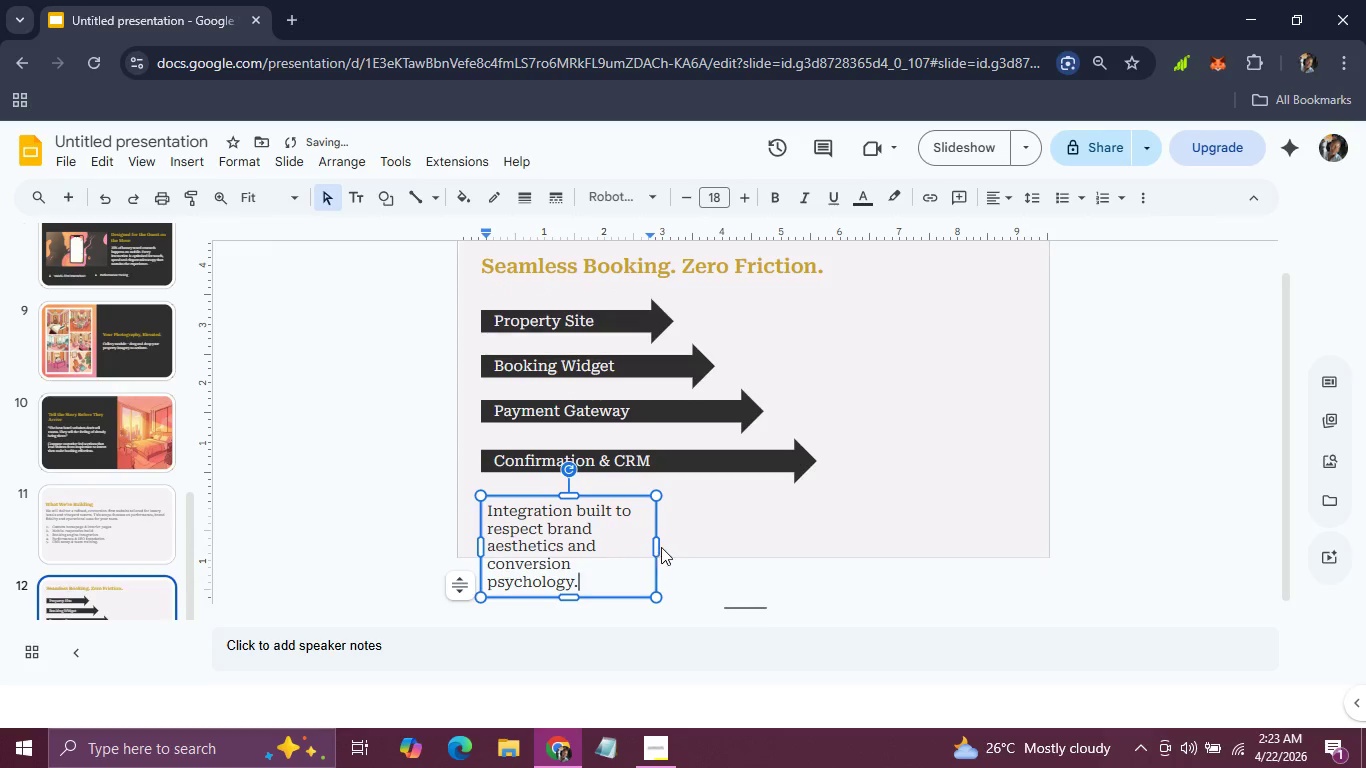 
left_click_drag(start_coordinate=[657, 547], to_coordinate=[1016, 509])
 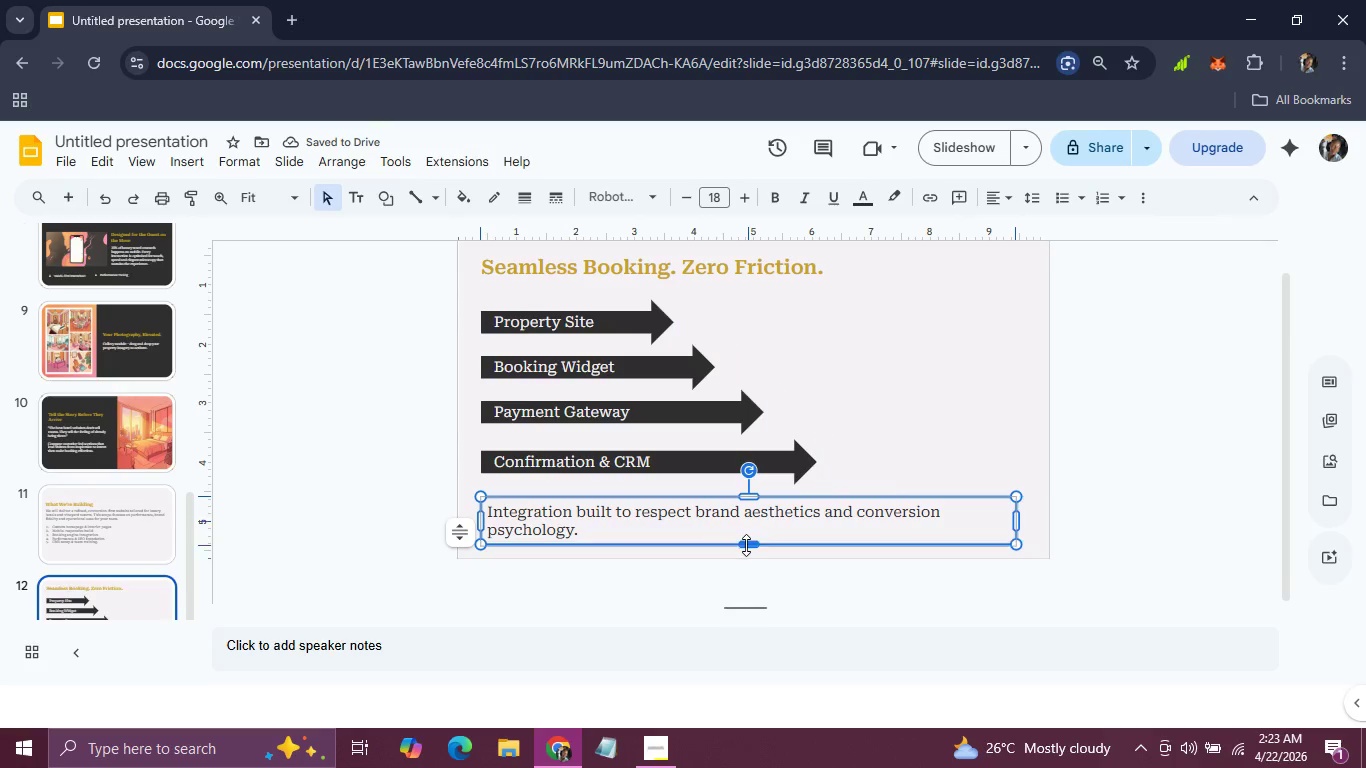 
wait(6.22)
 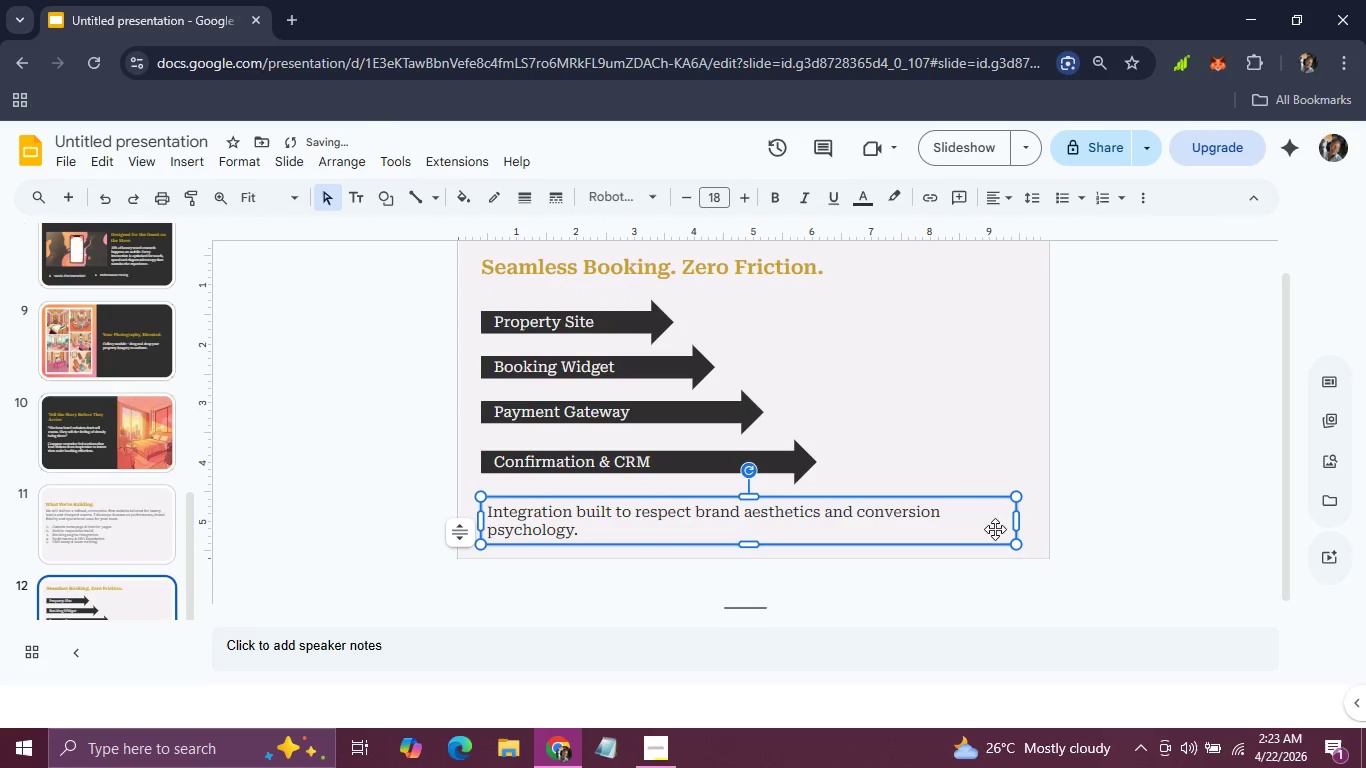 
hold_key(key=ArrowUp, duration=0.88)
 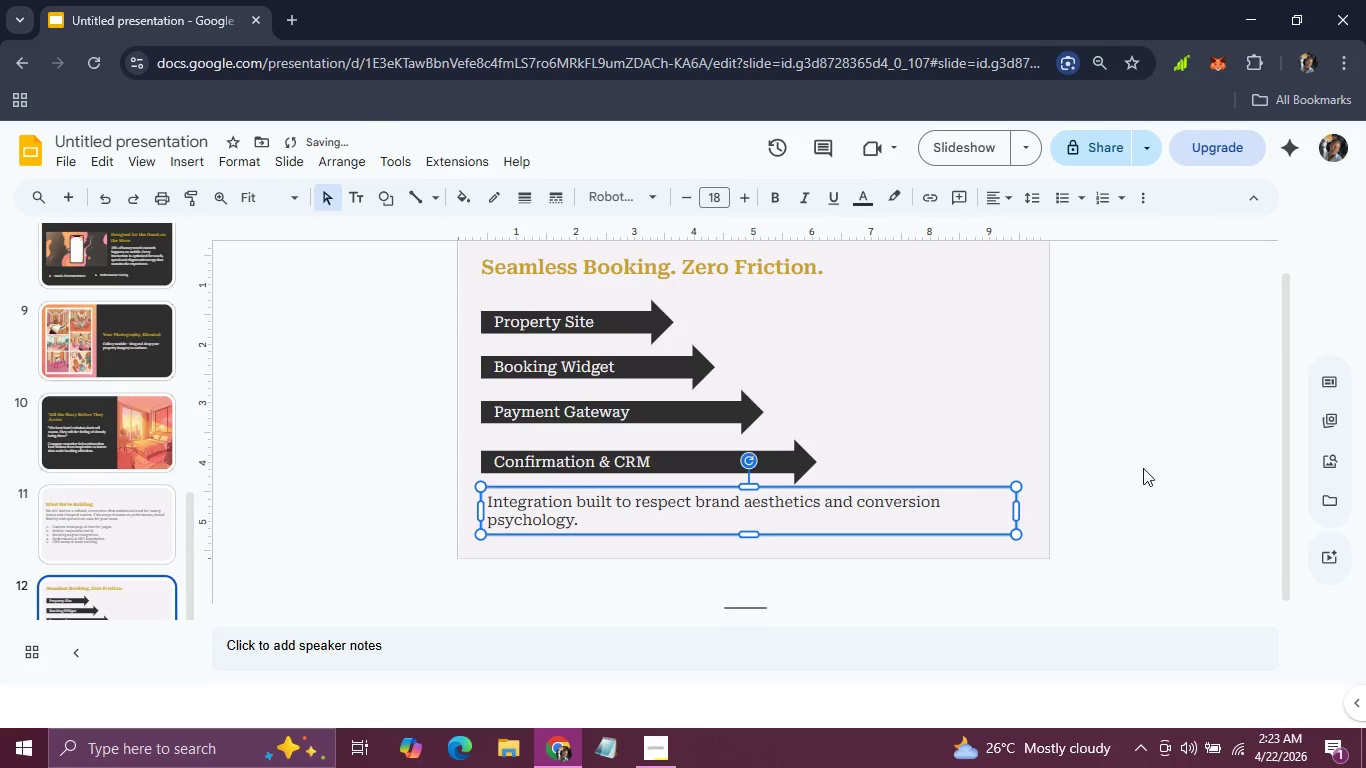 
left_click([1145, 468])
 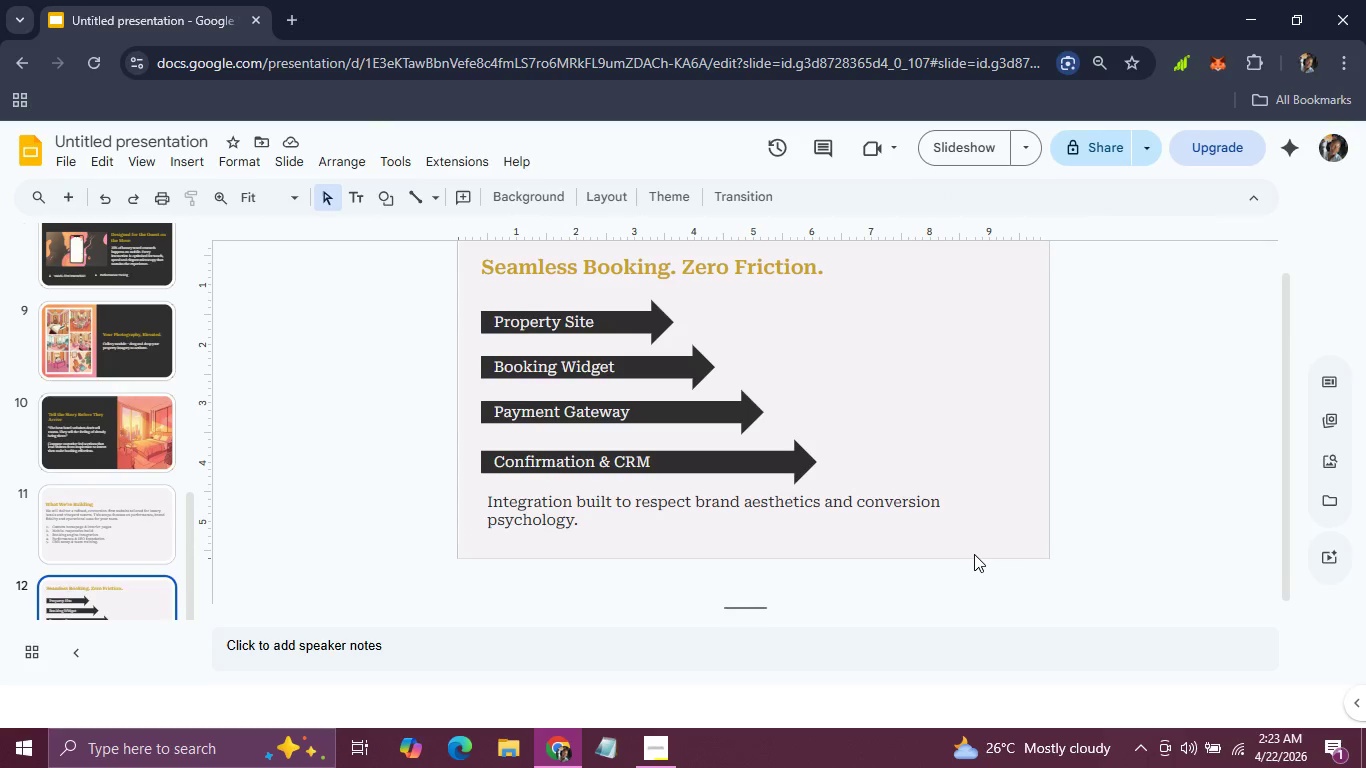 
wait(5.16)
 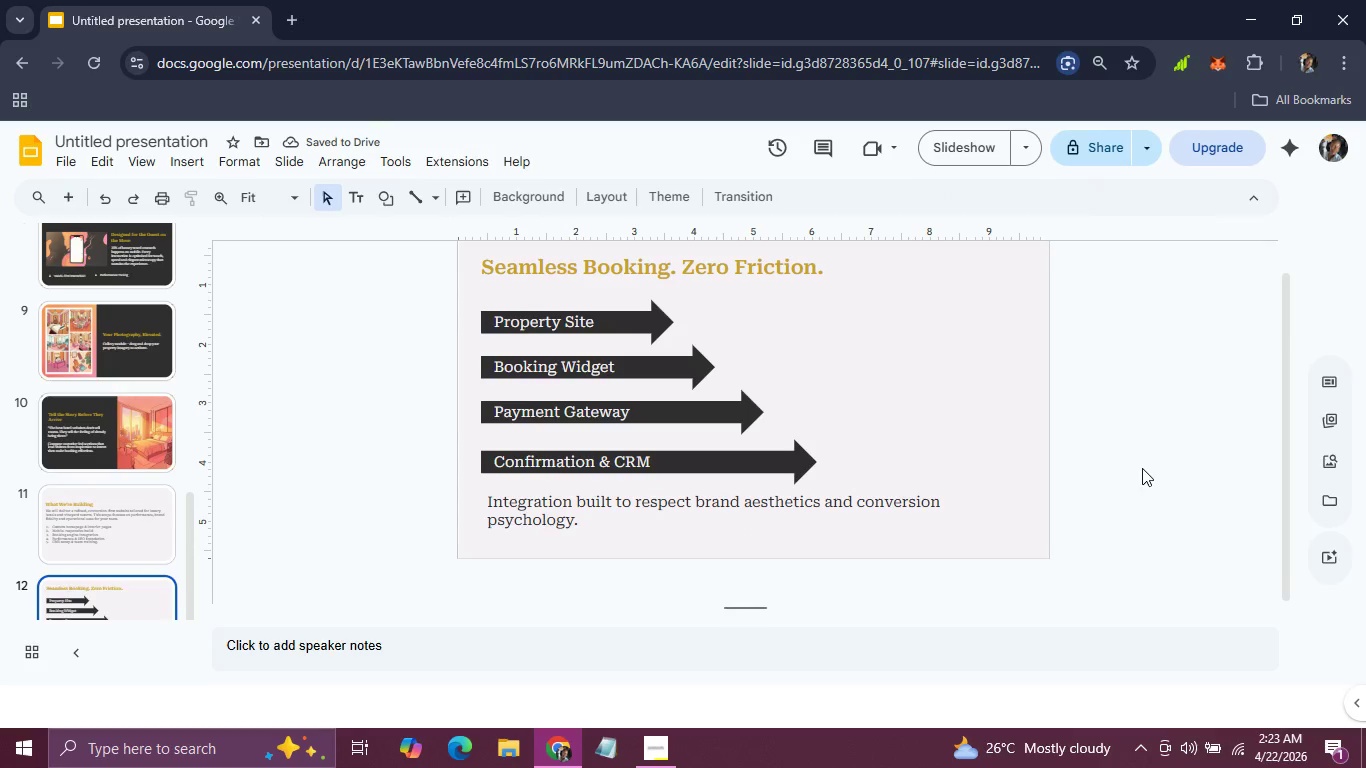 
scroll: coordinate [974, 554], scroll_direction: up, amount: 1.0
 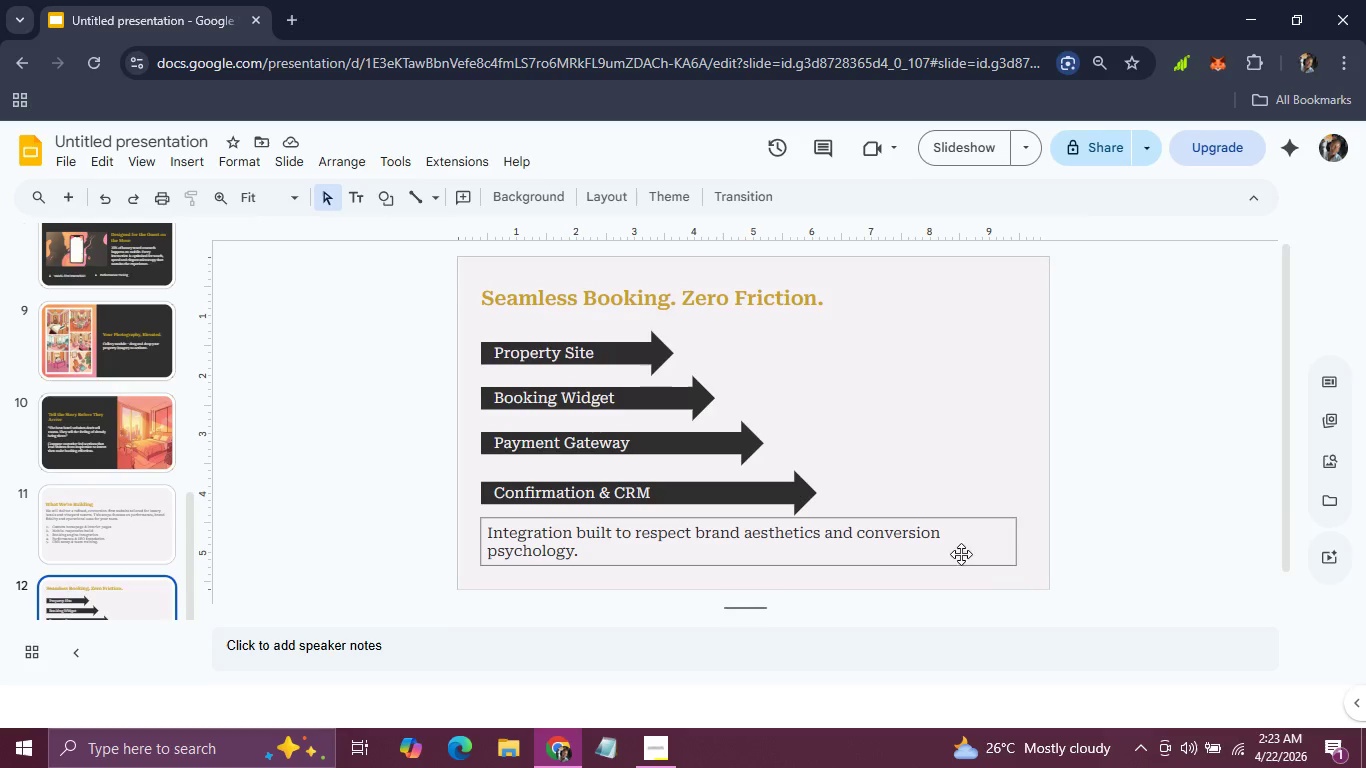 
left_click([669, 555])
 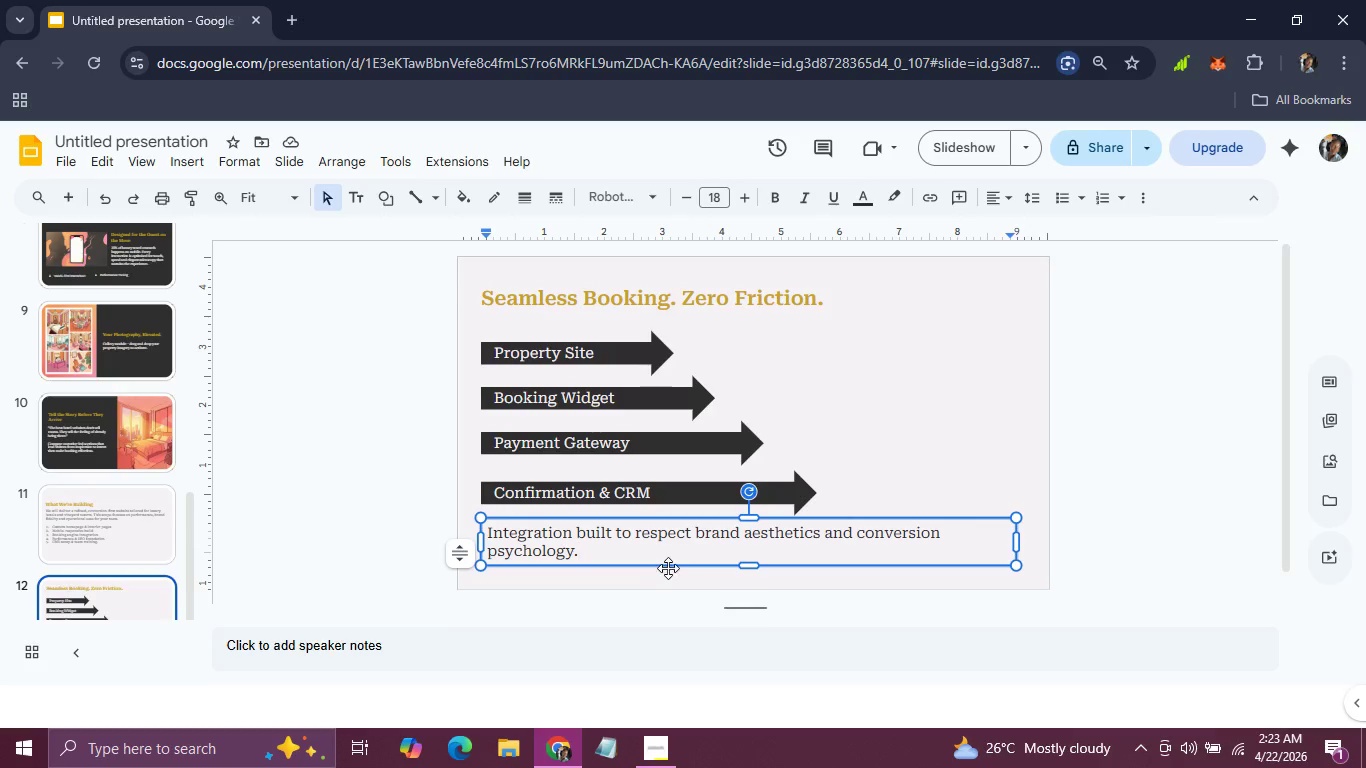 
left_click([668, 567])
 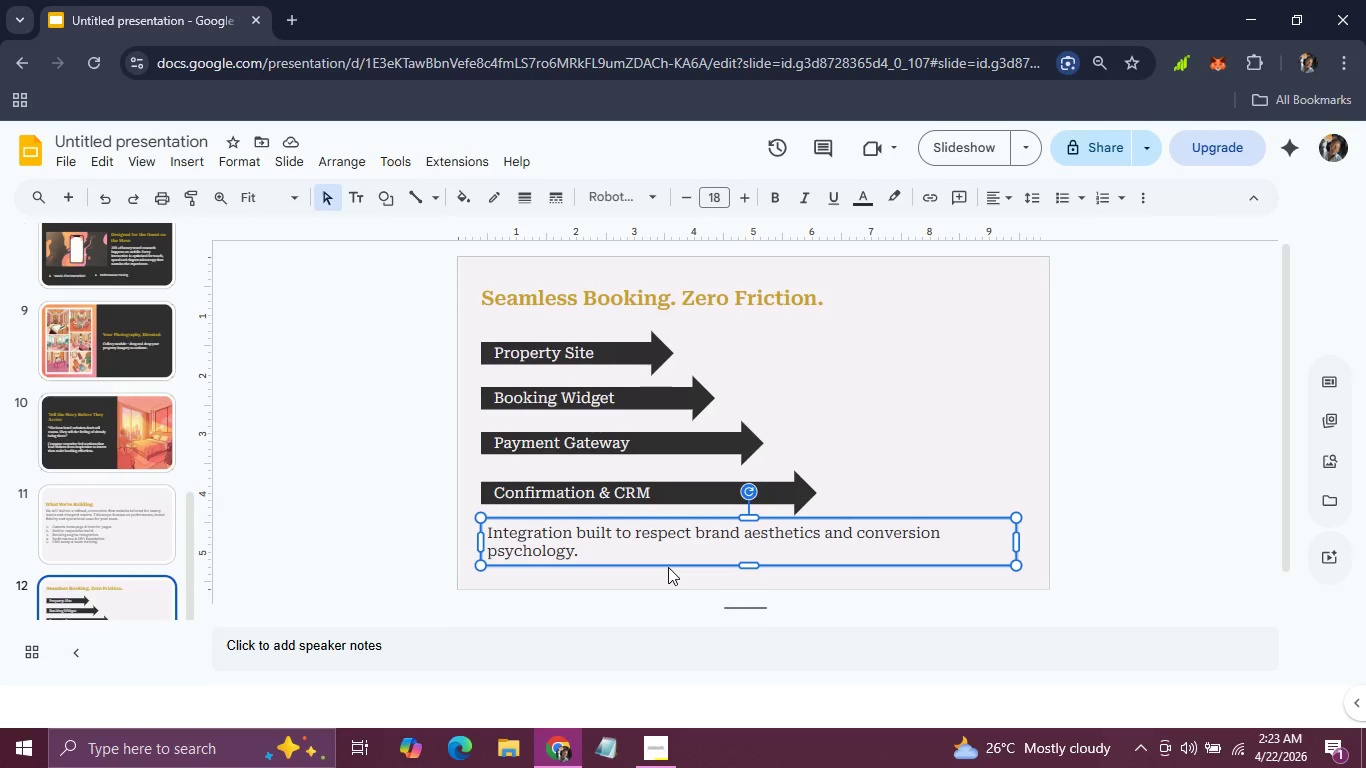 
hold_key(key=ArrowDown, duration=0.64)
 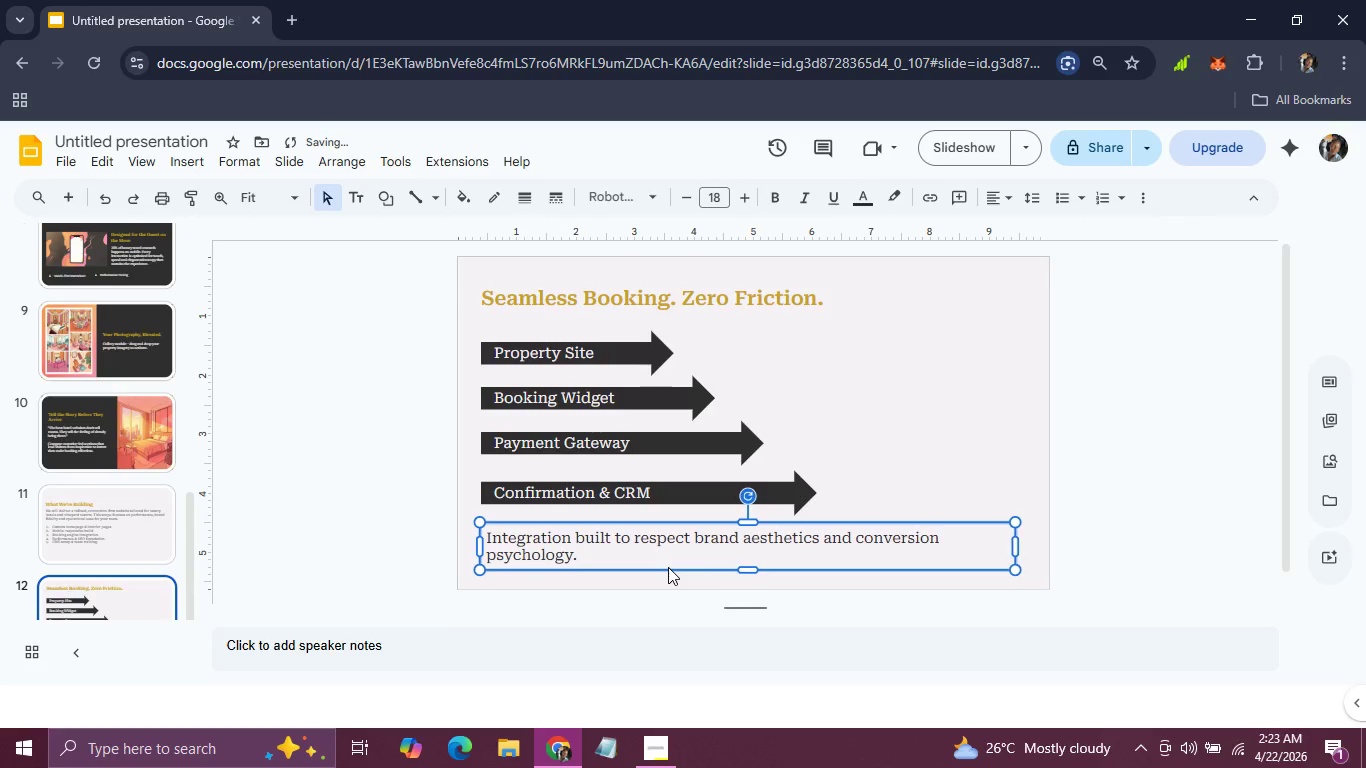 
key(ArrowLeft)
 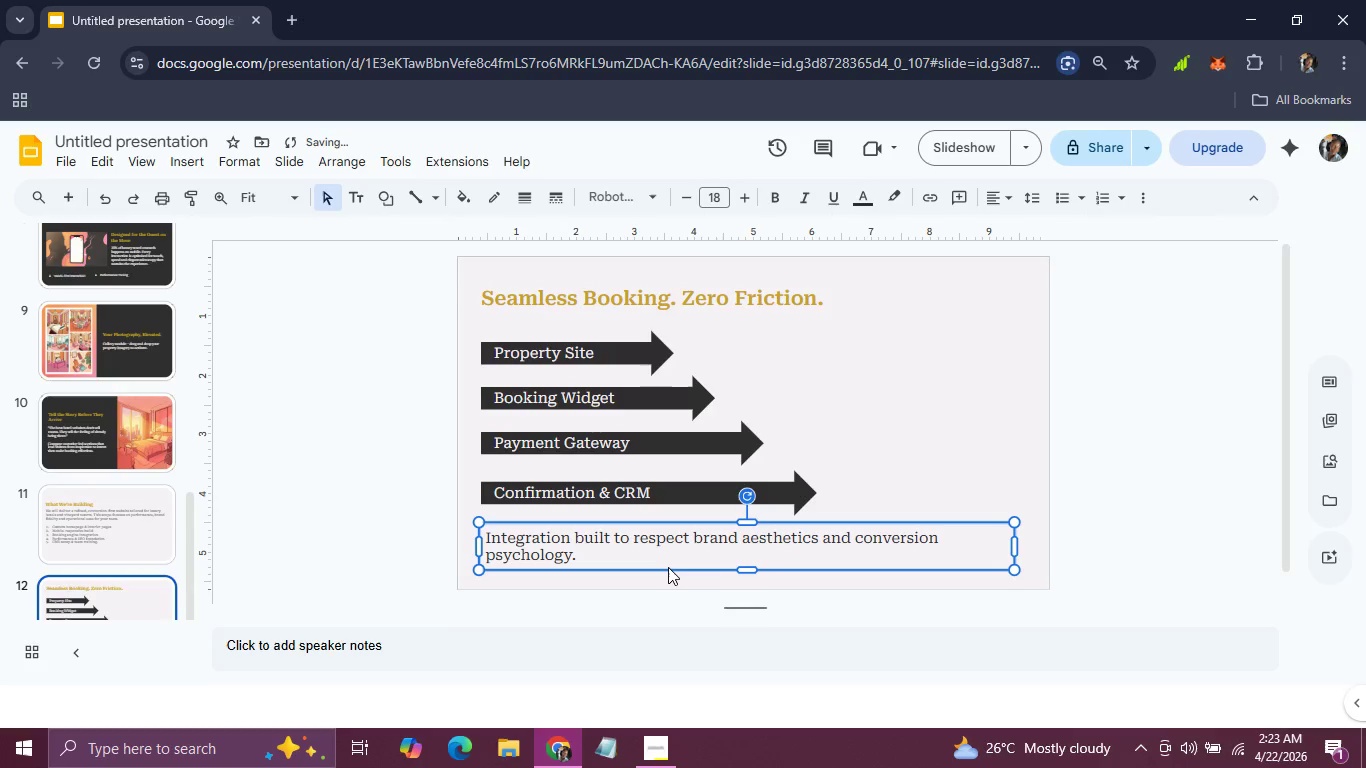 
key(ArrowLeft)
 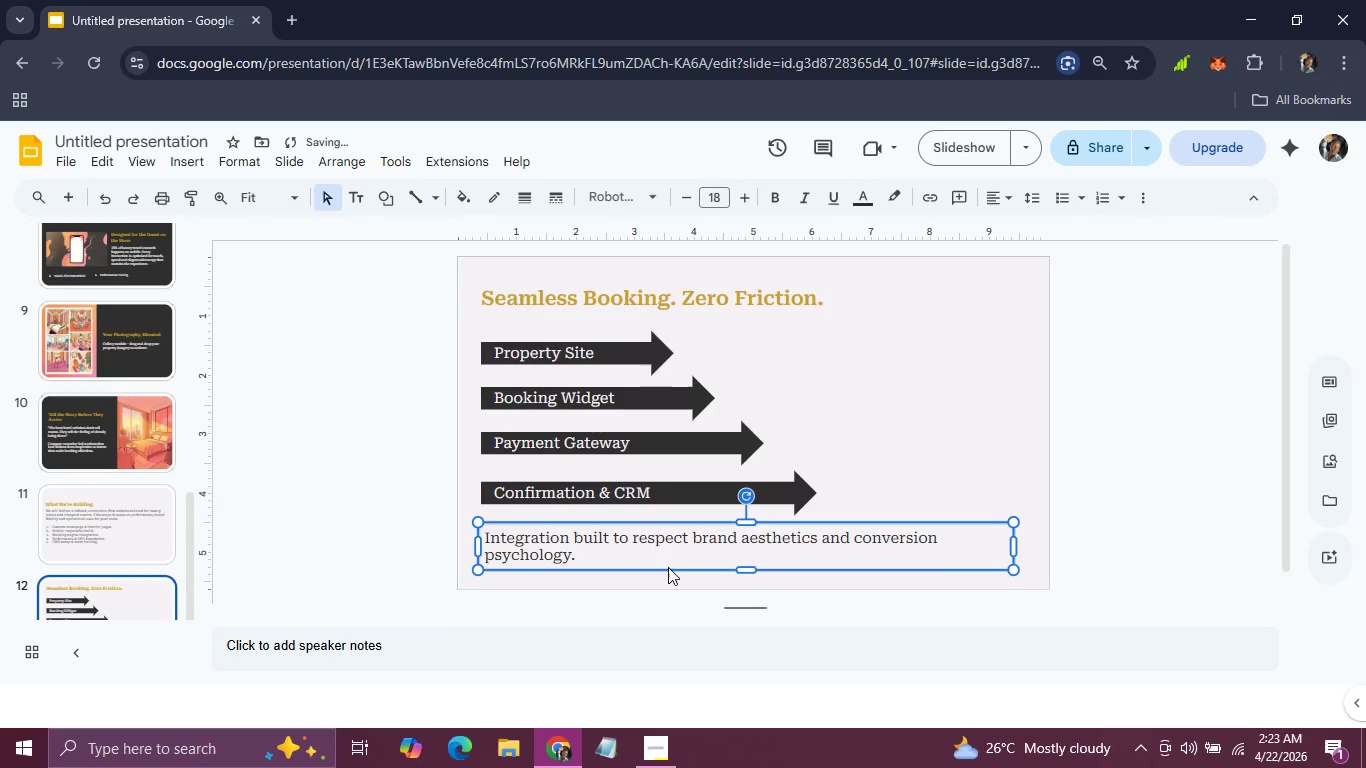 
key(ArrowLeft)
 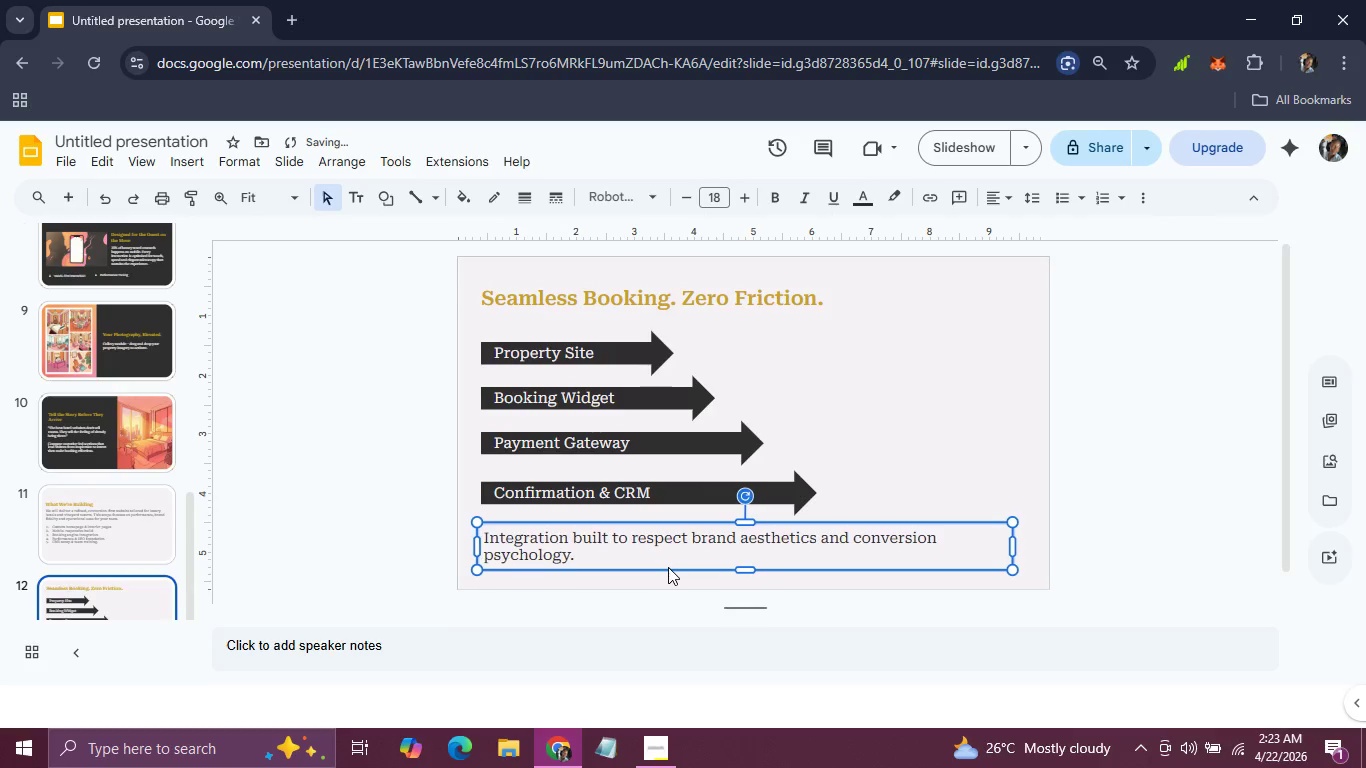 
key(ArrowLeft)
 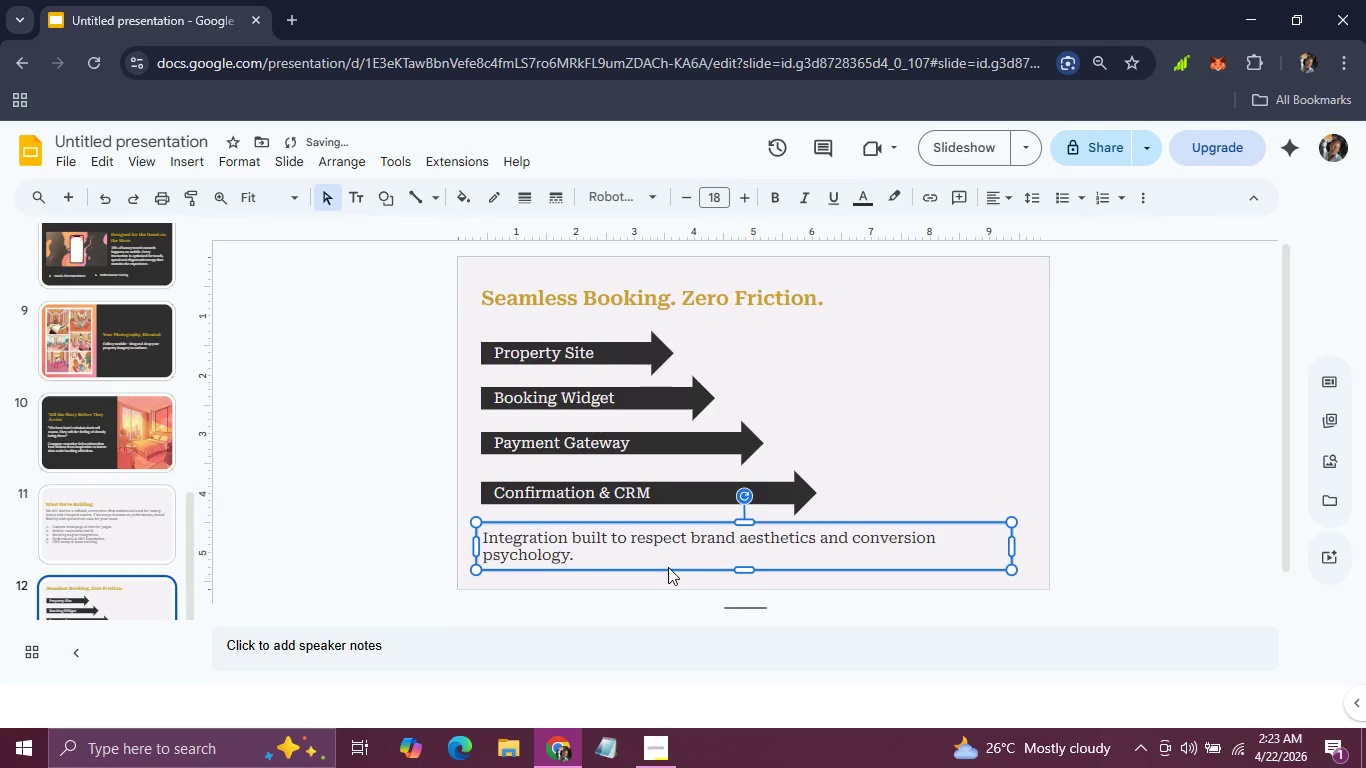 
key(ArrowLeft)
 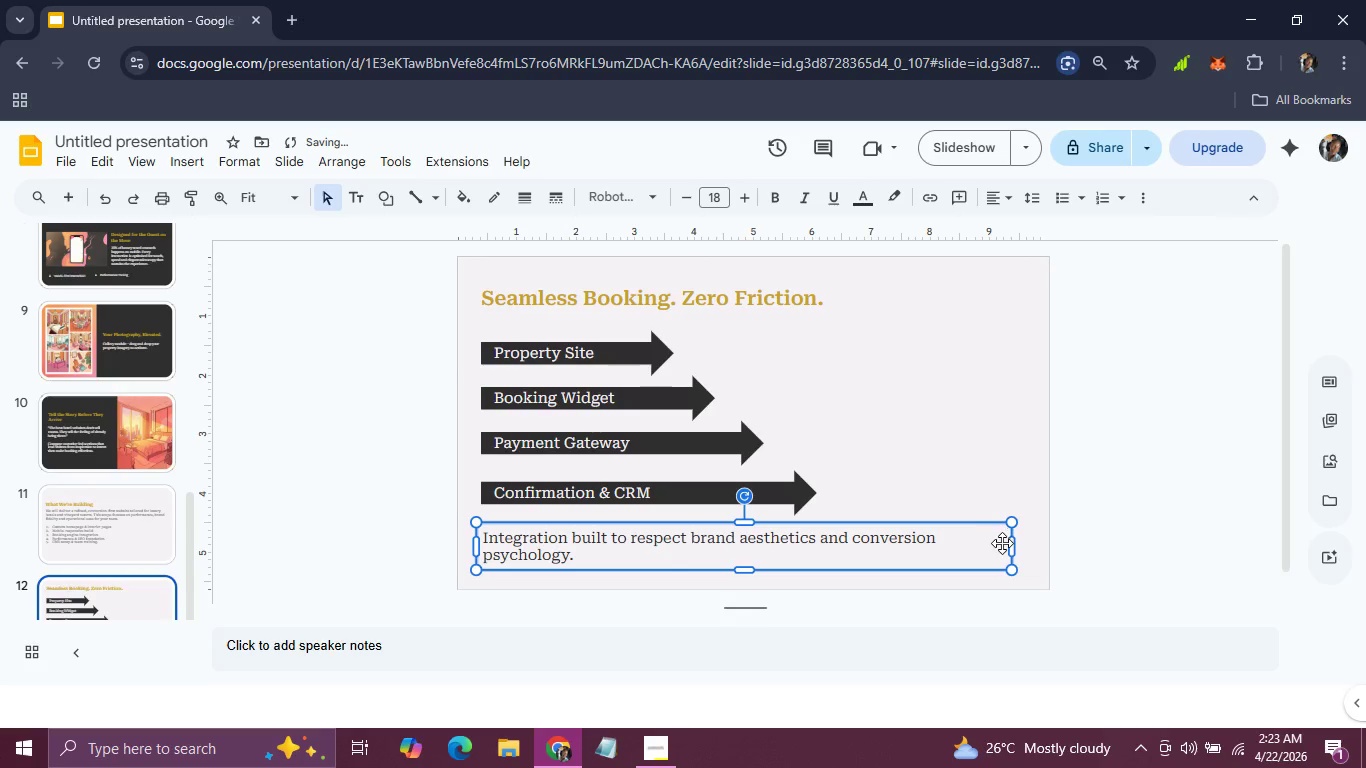 
left_click_drag(start_coordinate=[1014, 549], to_coordinate=[1028, 548])
 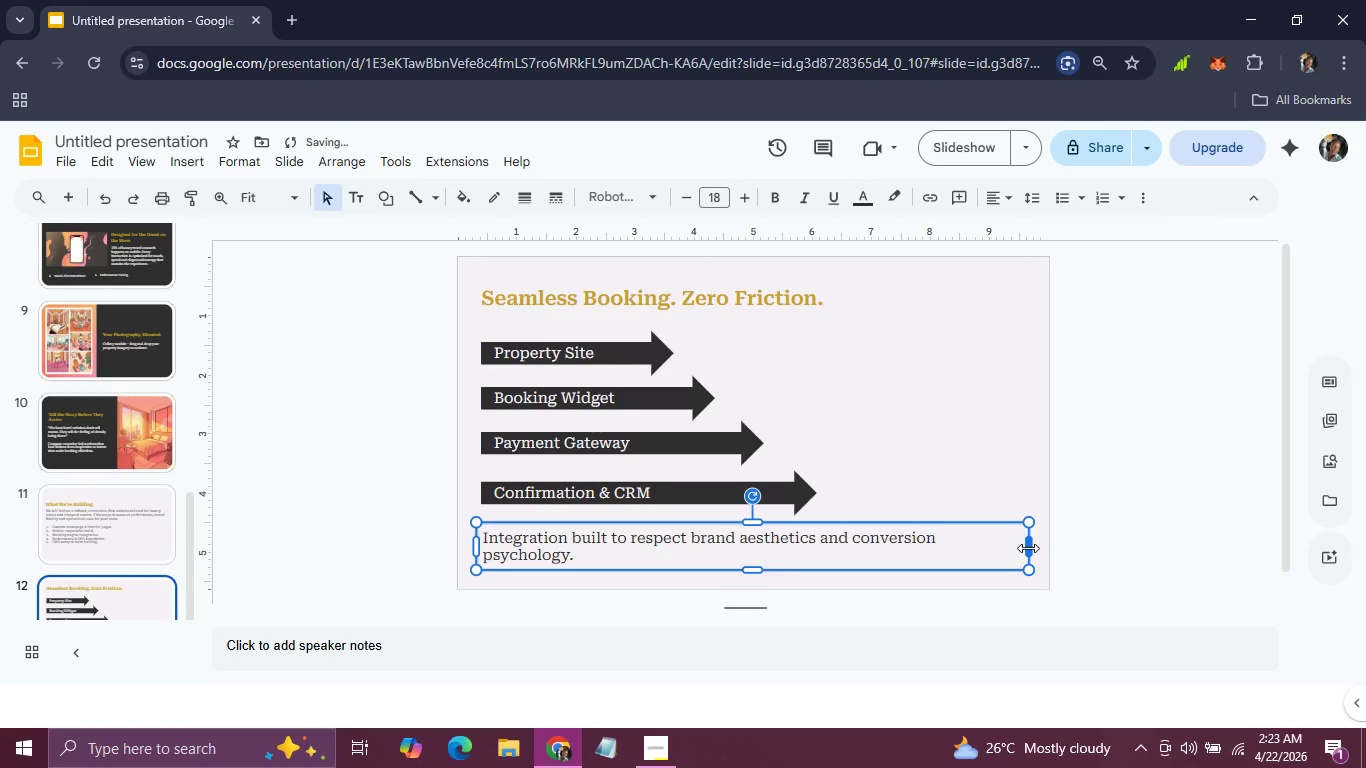 
left_click_drag(start_coordinate=[1028, 548], to_coordinate=[1038, 548])
 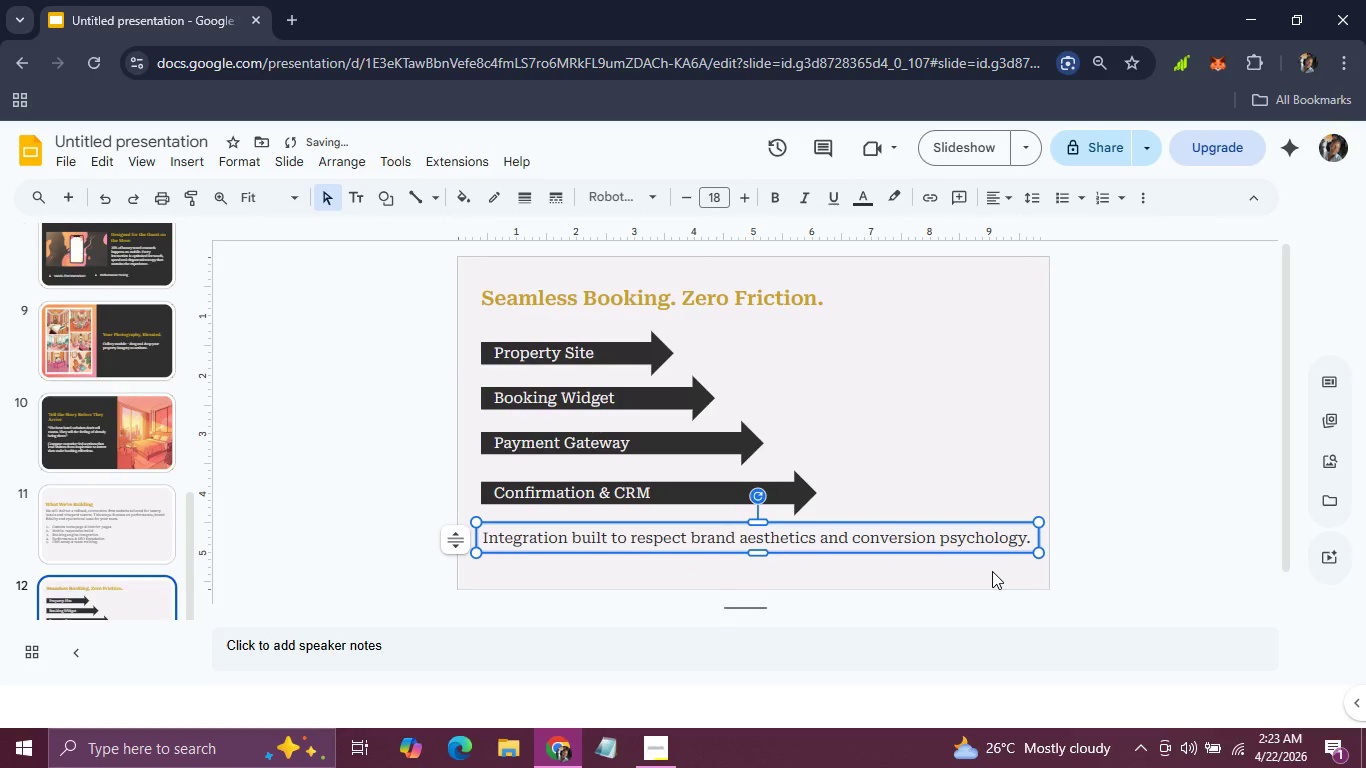 
hold_key(key=ArrowLeft, duration=0.56)
 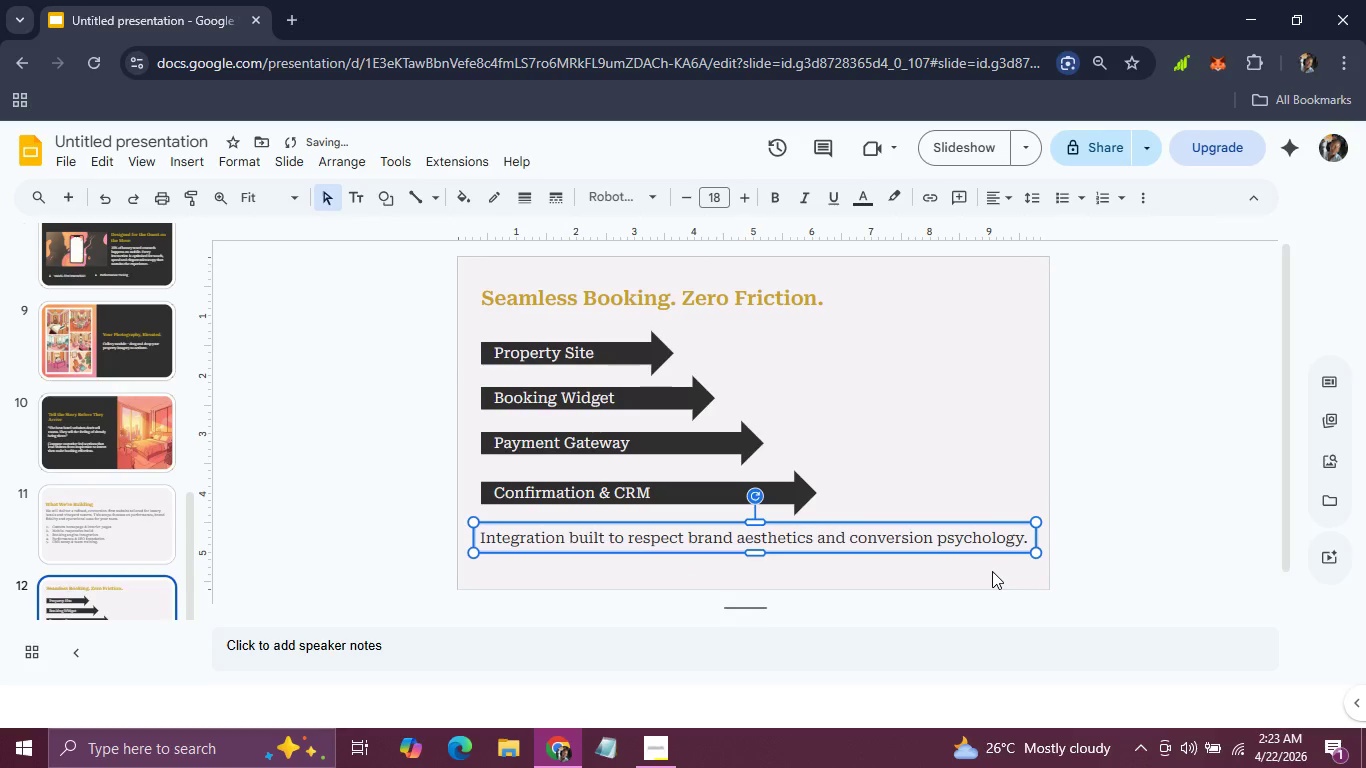 
hold_key(key=ArrowDown, duration=0.72)
 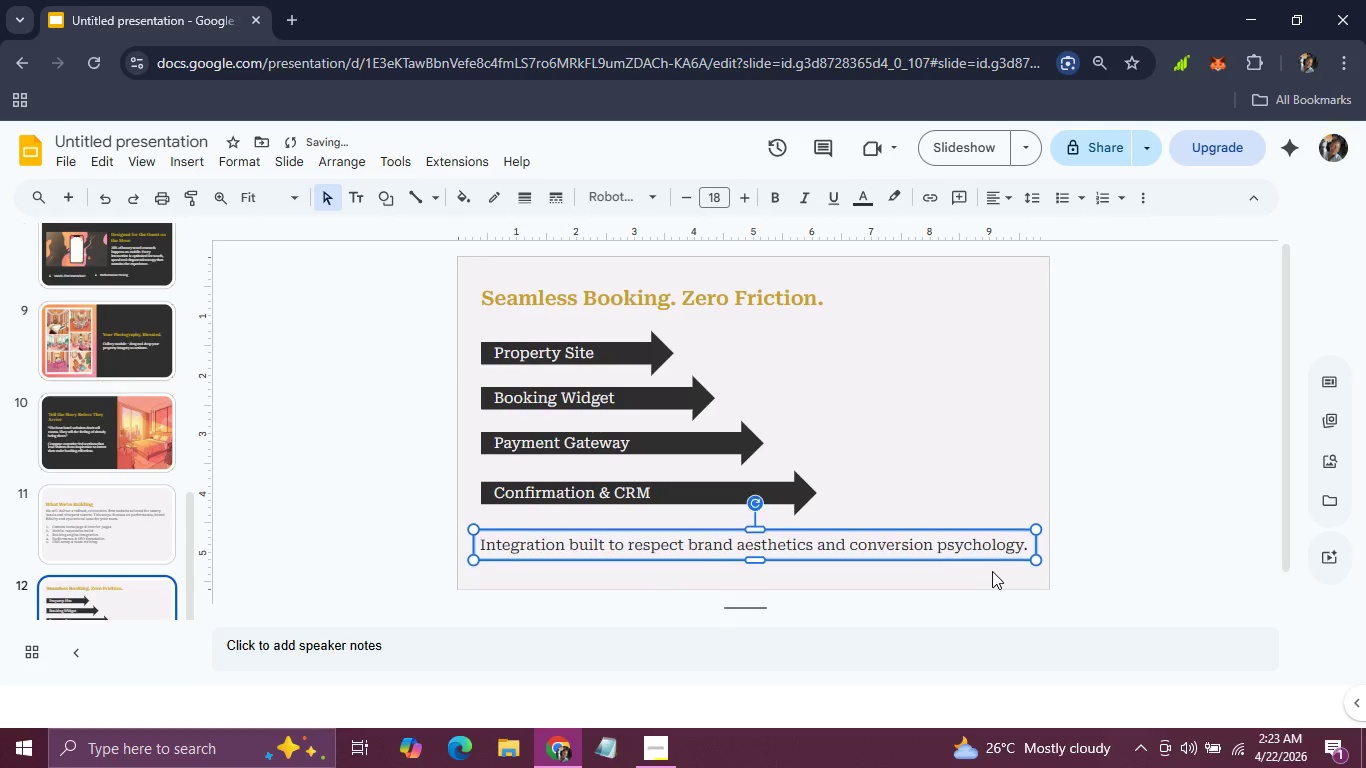 
key(ArrowDown)
 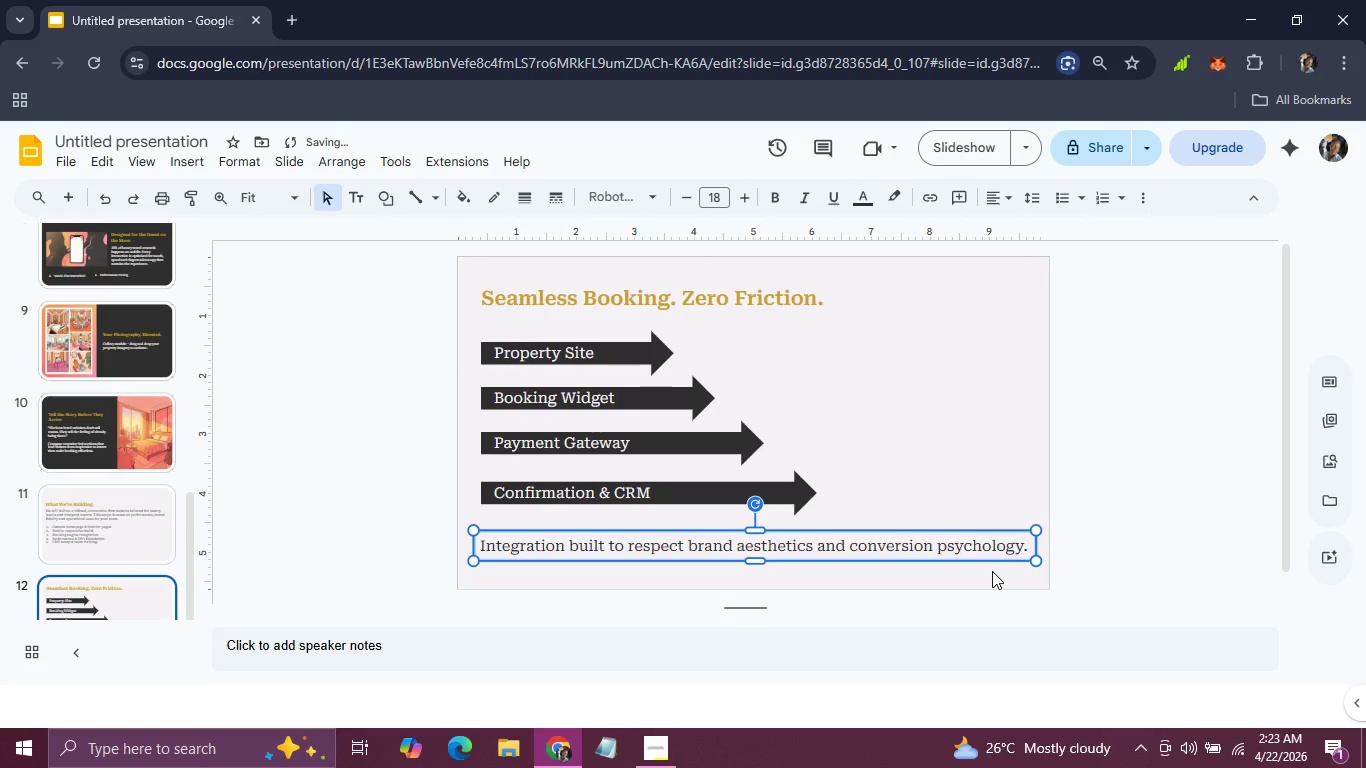 
key(ArrowDown)
 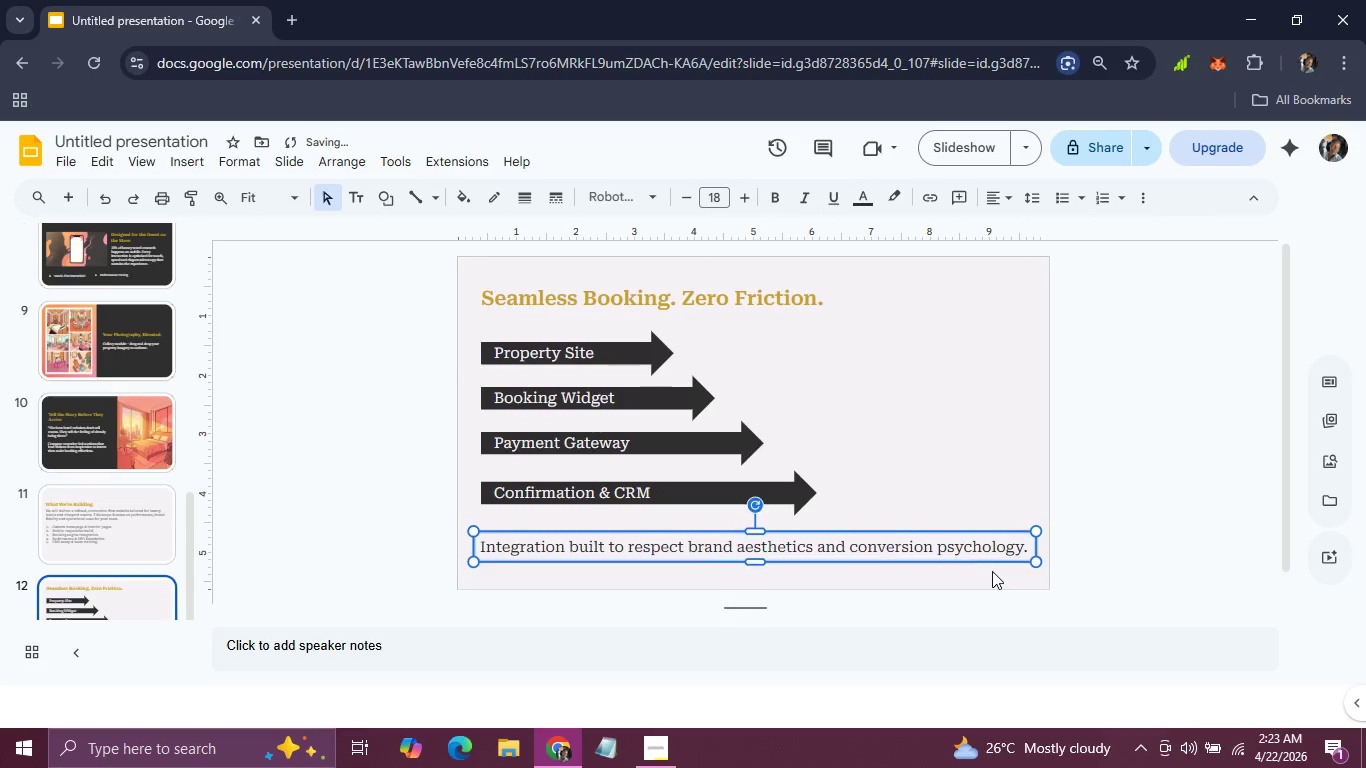 
key(ArrowDown)
 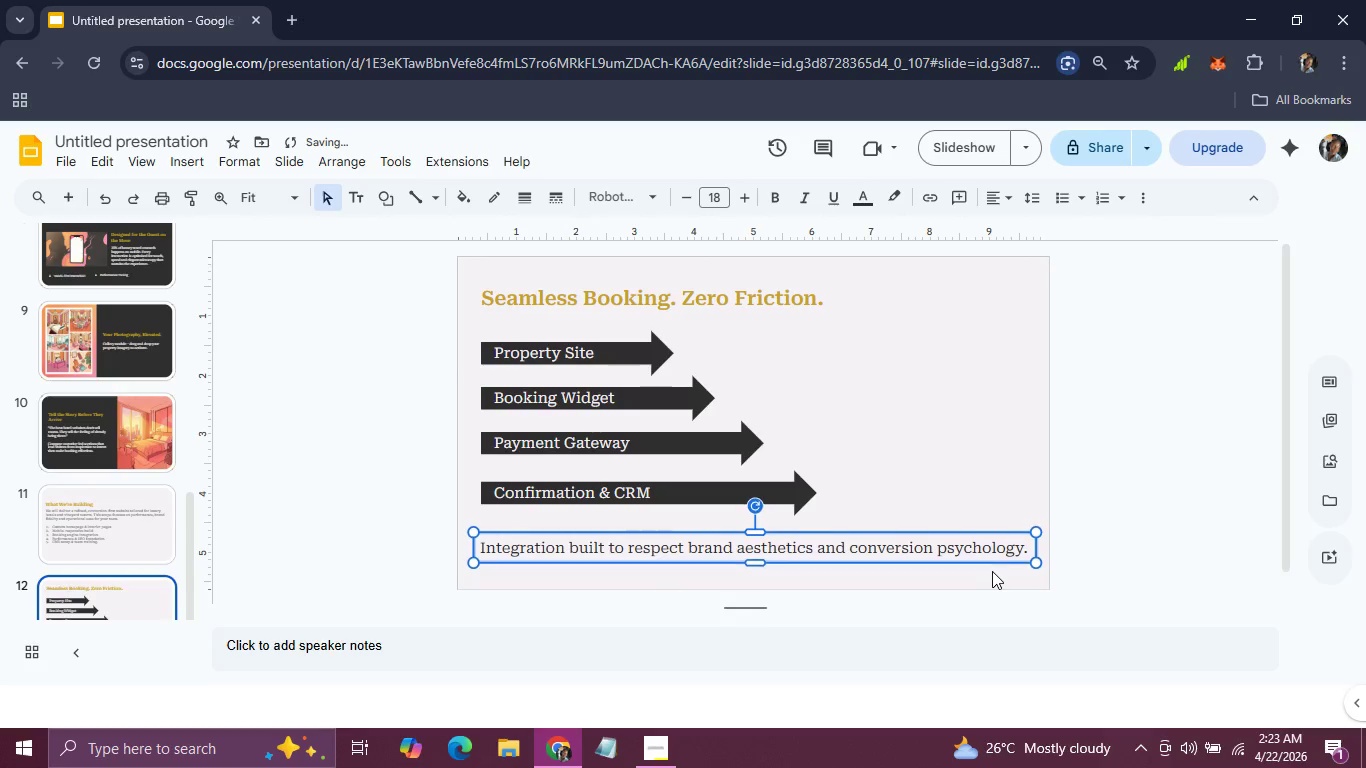 
key(ArrowDown)
 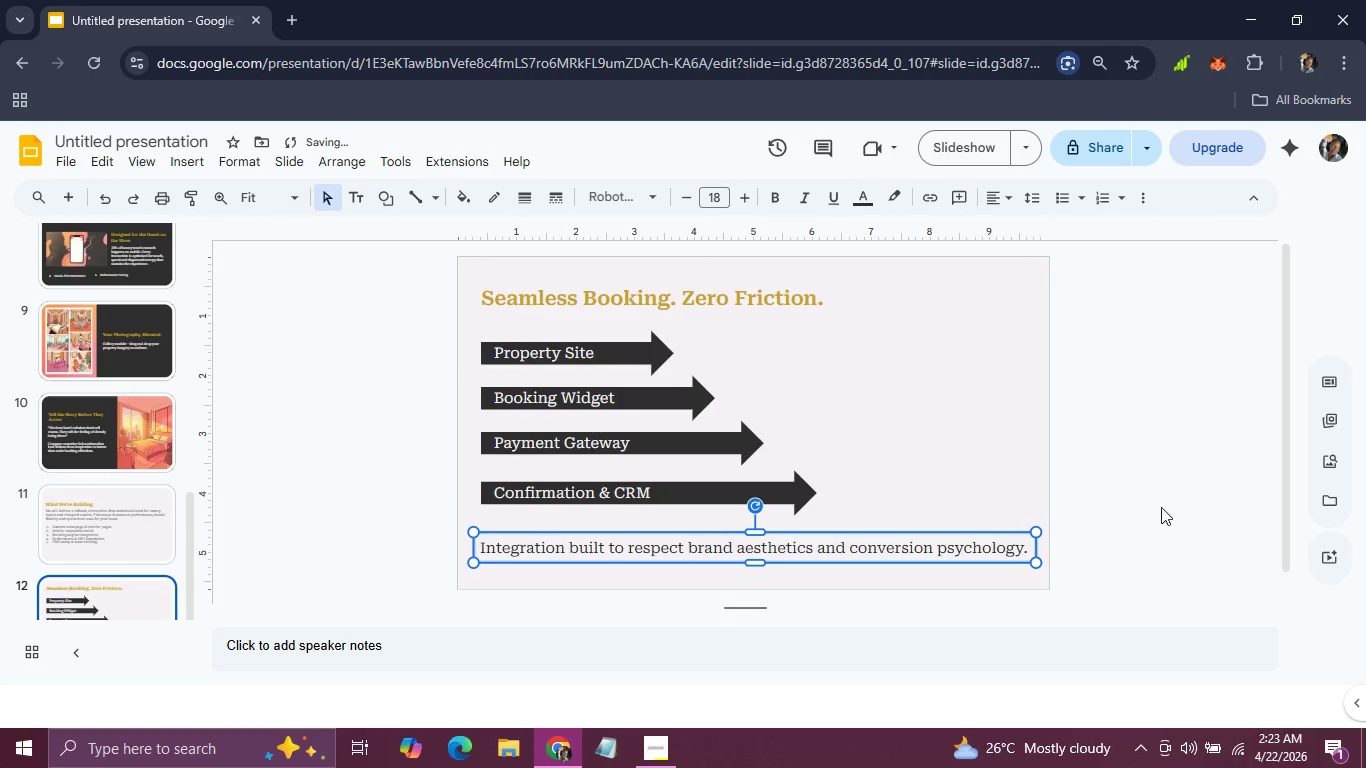 
left_click([1162, 506])
 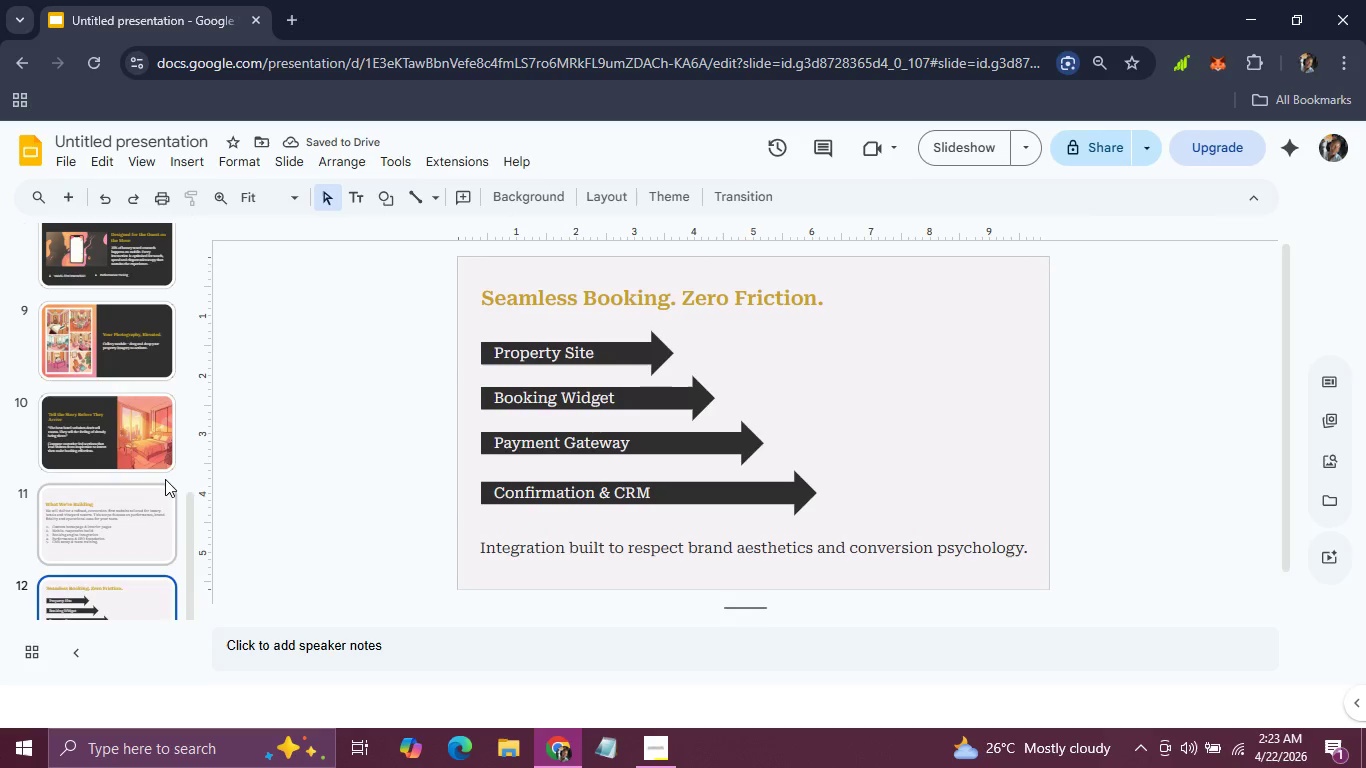 
left_click([85, 440])
 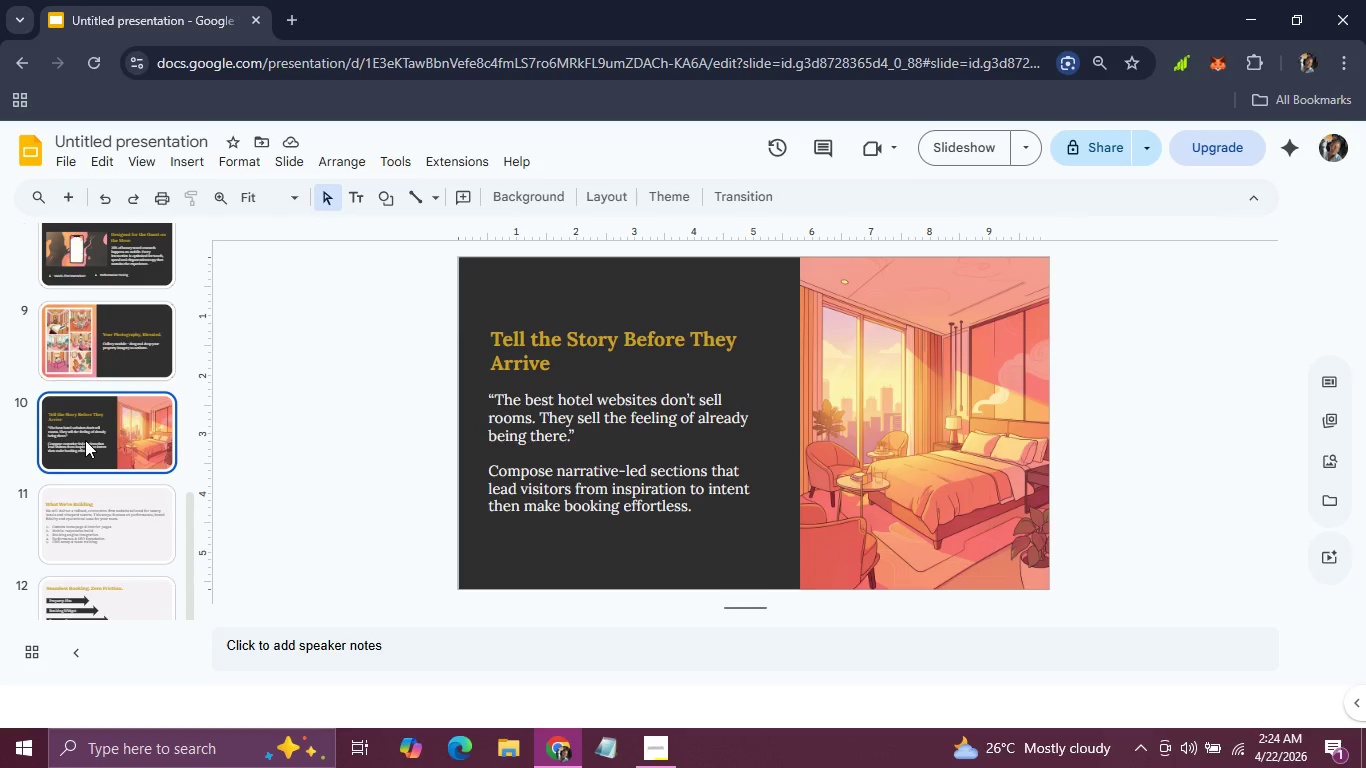 
key(ArrowRight)
 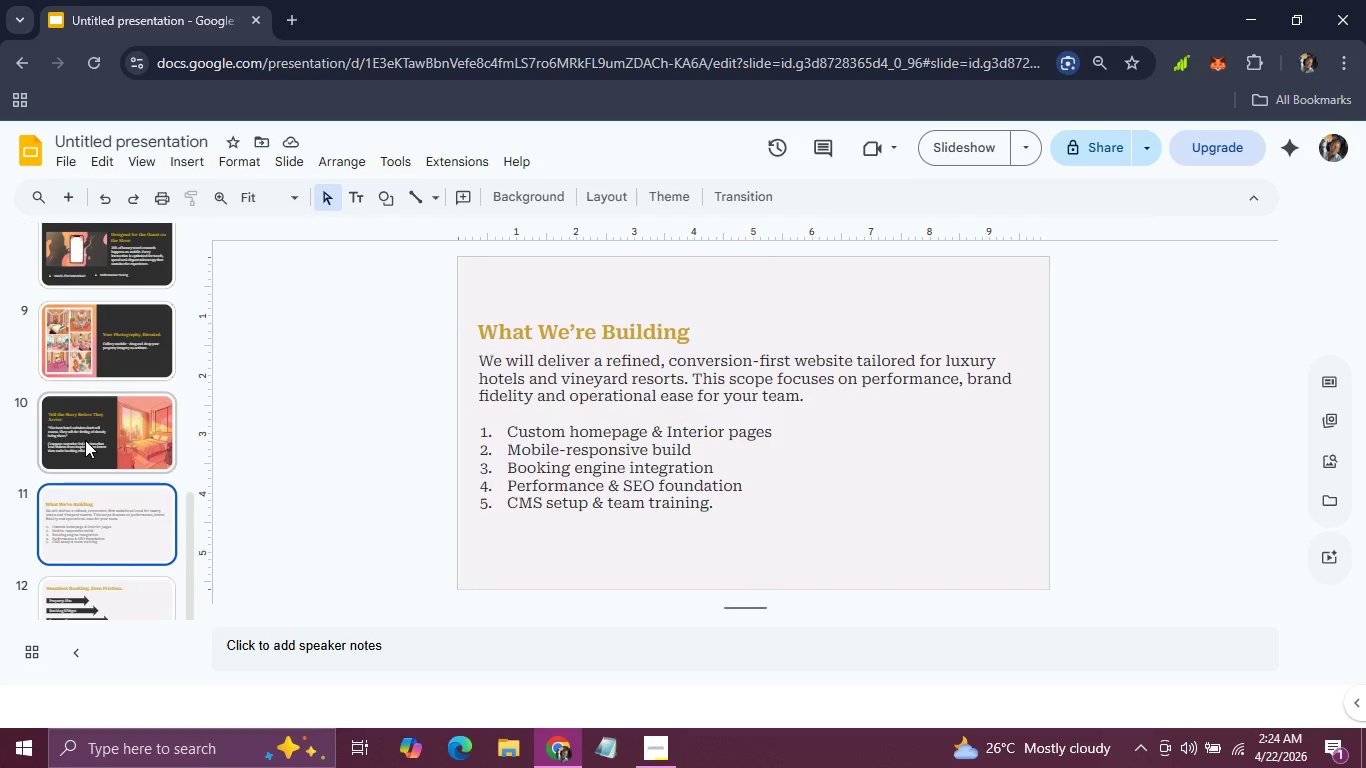 
key(ArrowRight)
 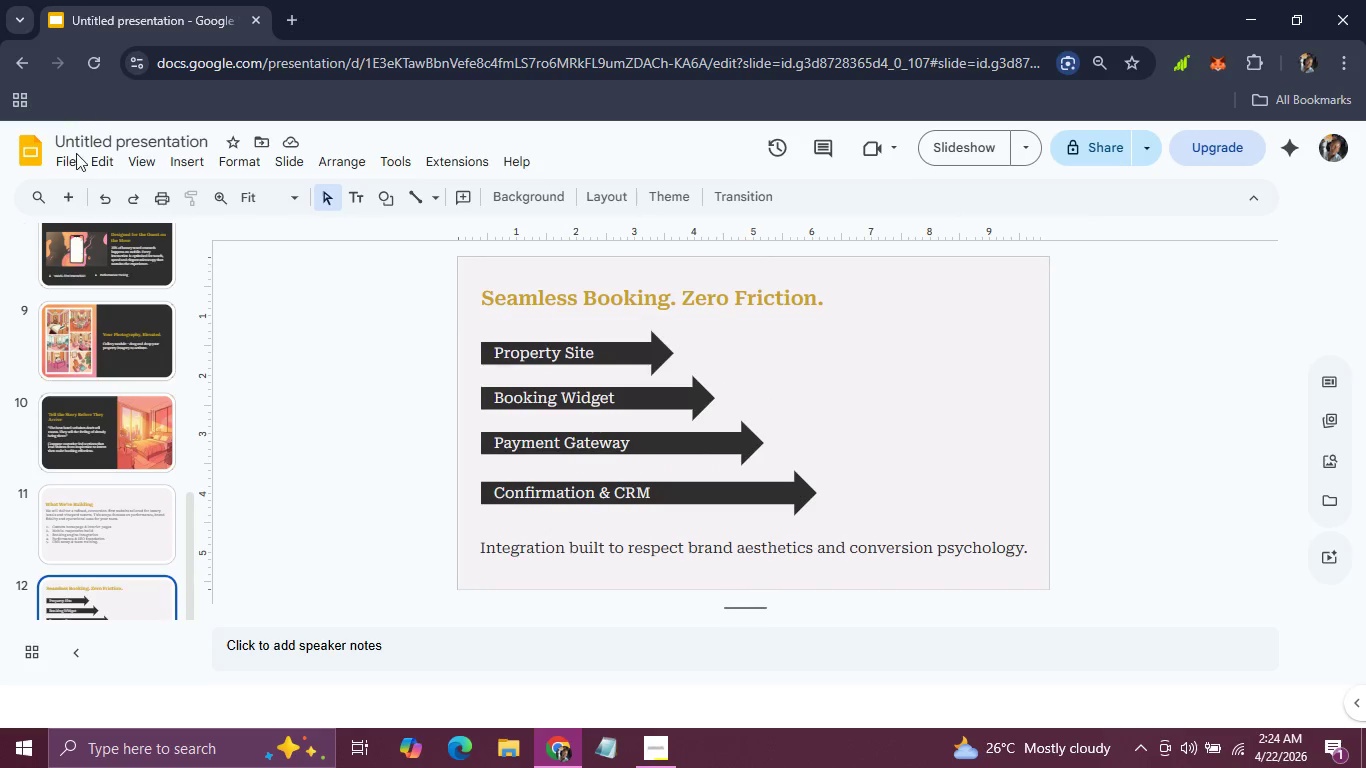 
left_click([68, 200])
 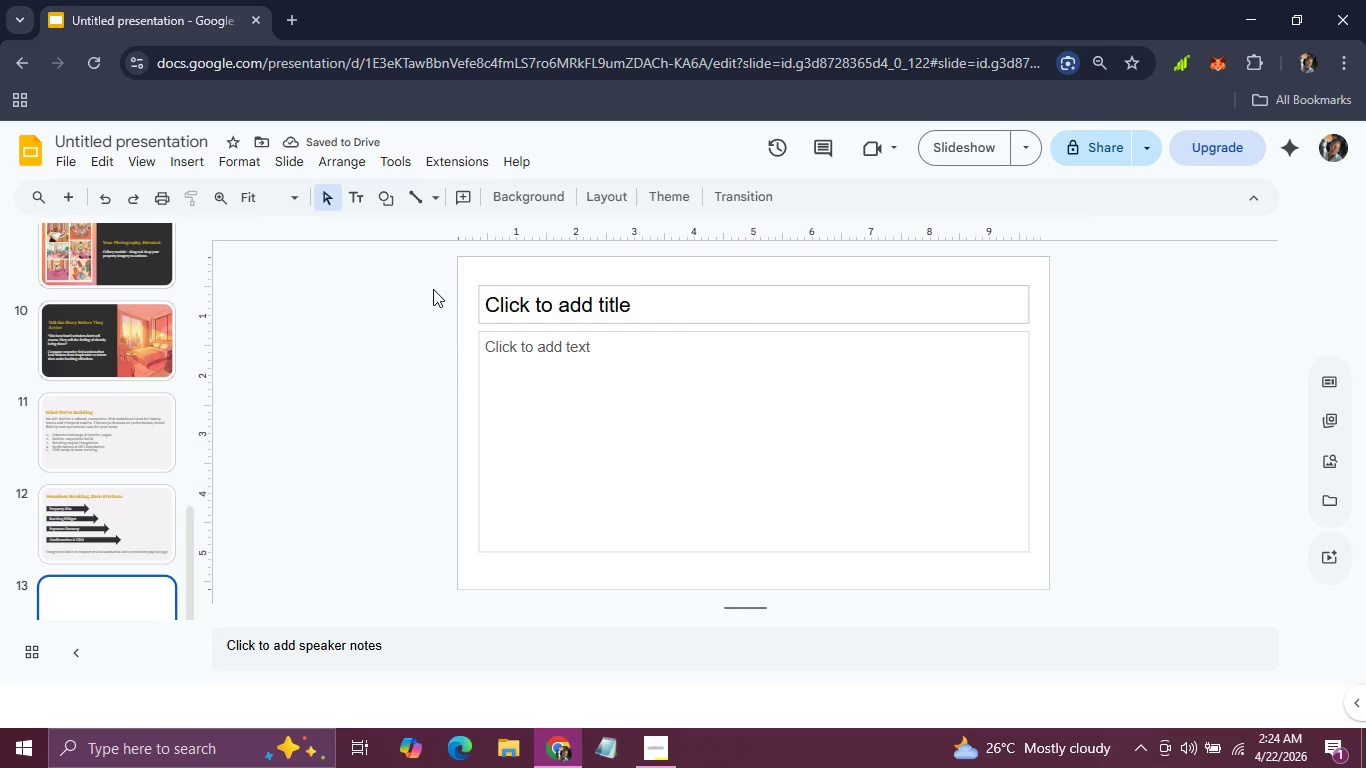 
left_click([523, 289])
 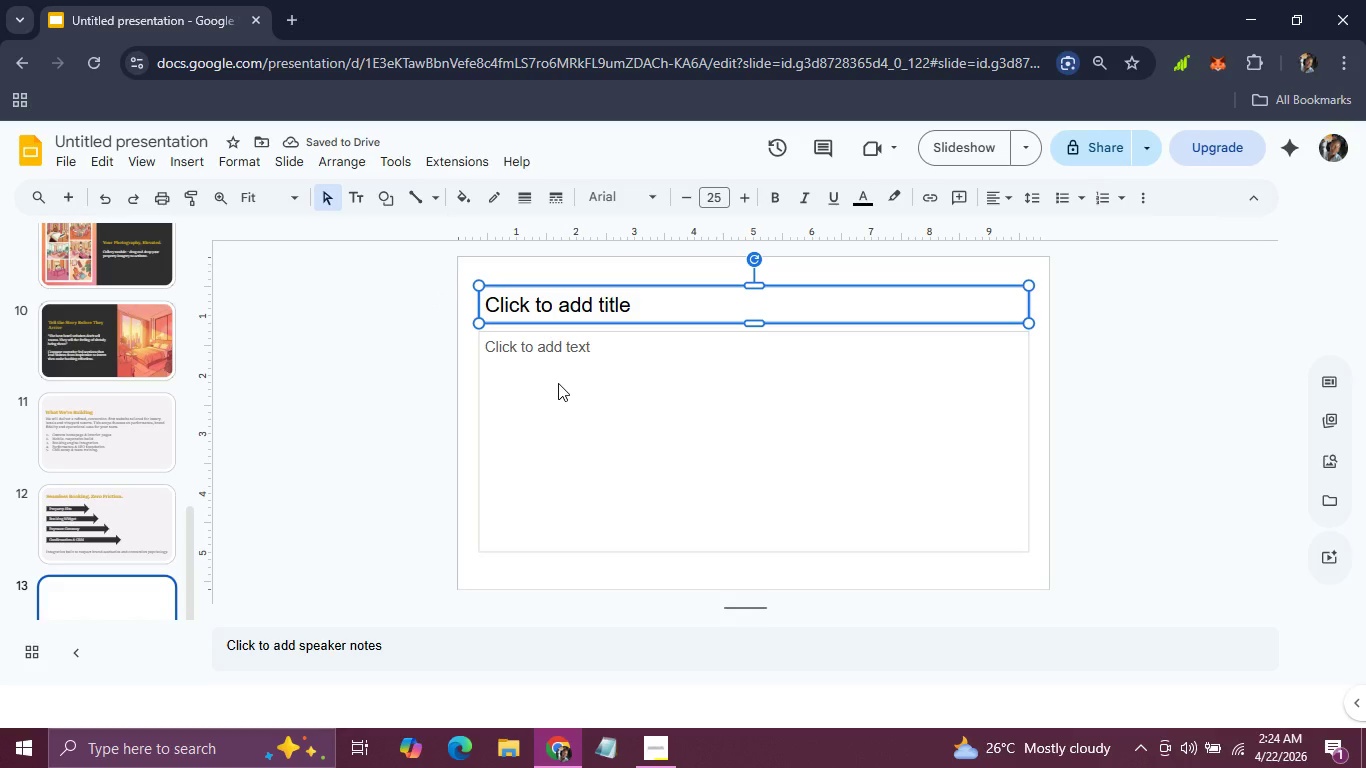 
hold_key(key=ShiftLeft, duration=0.78)
left_click([558, 383])
 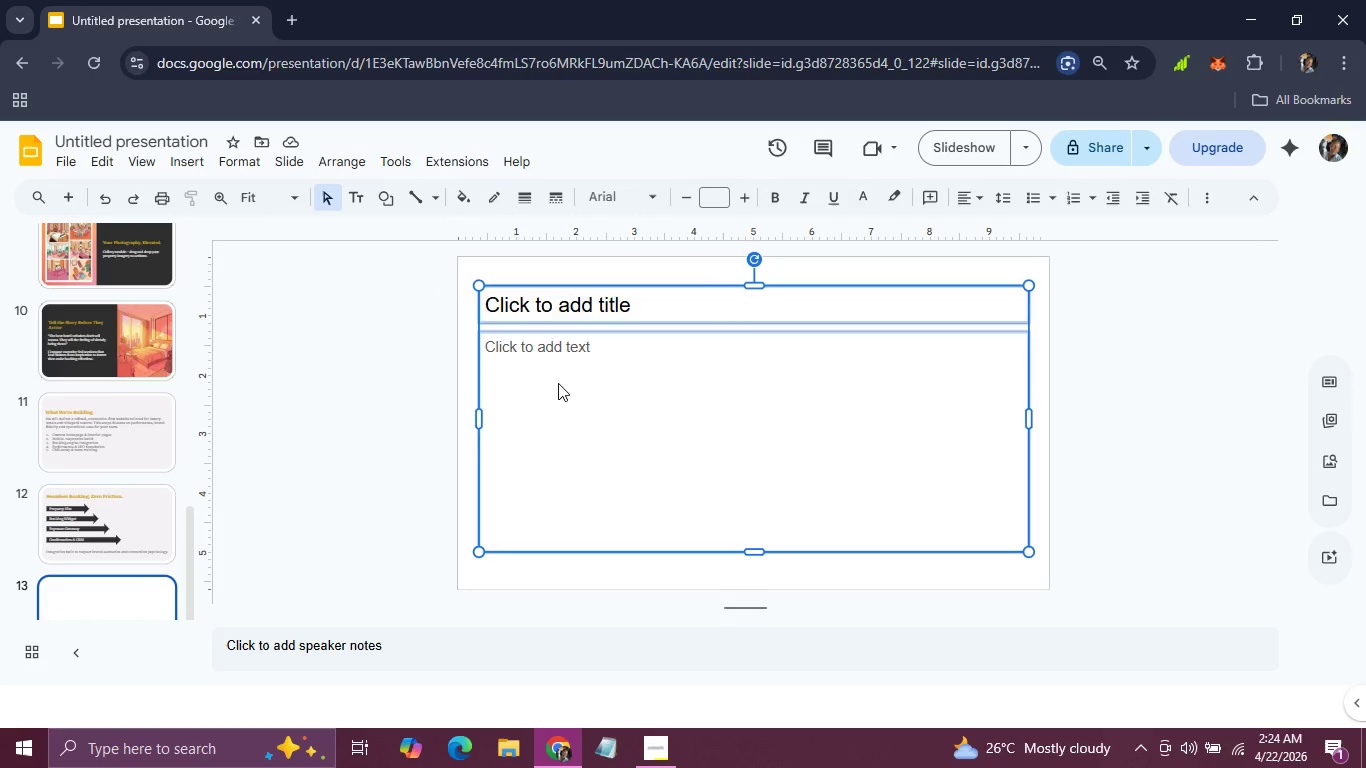 
key(Backspace)
 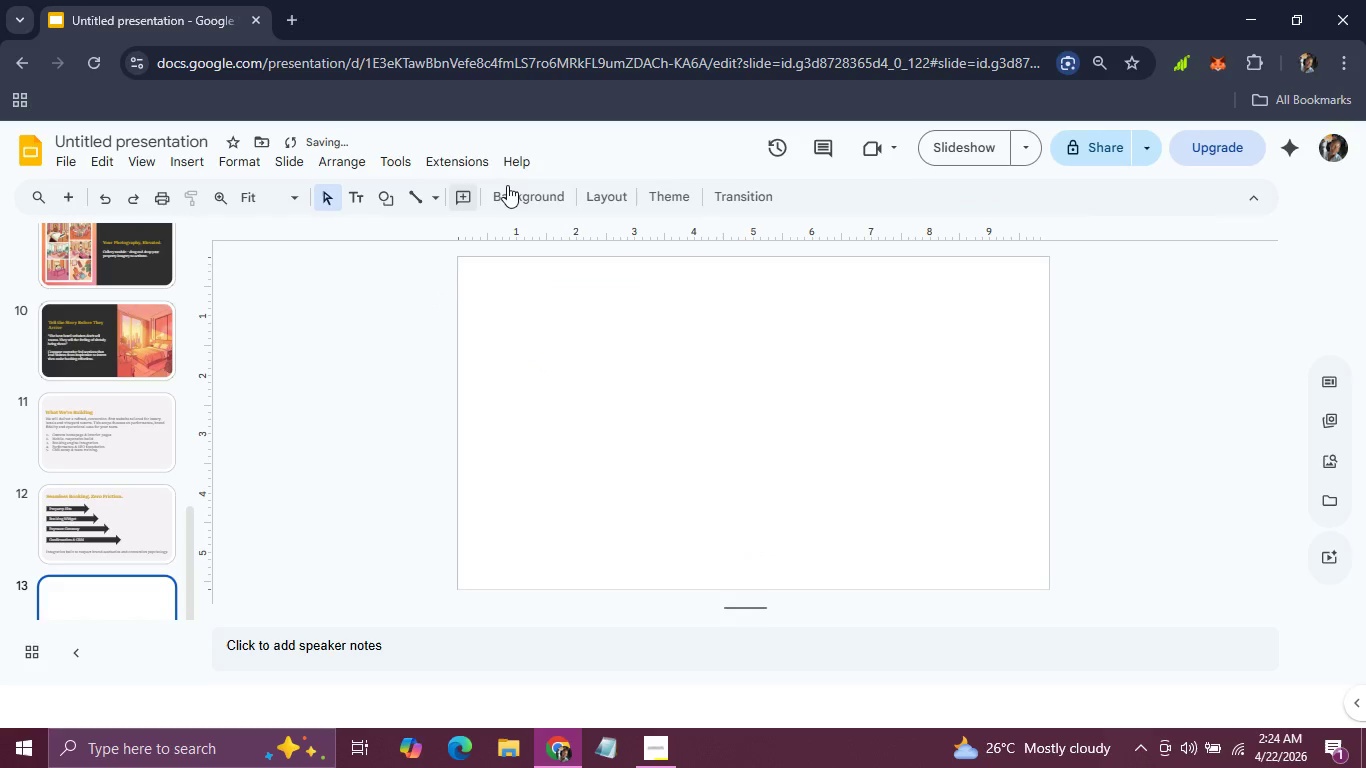 
left_click([541, 191])
 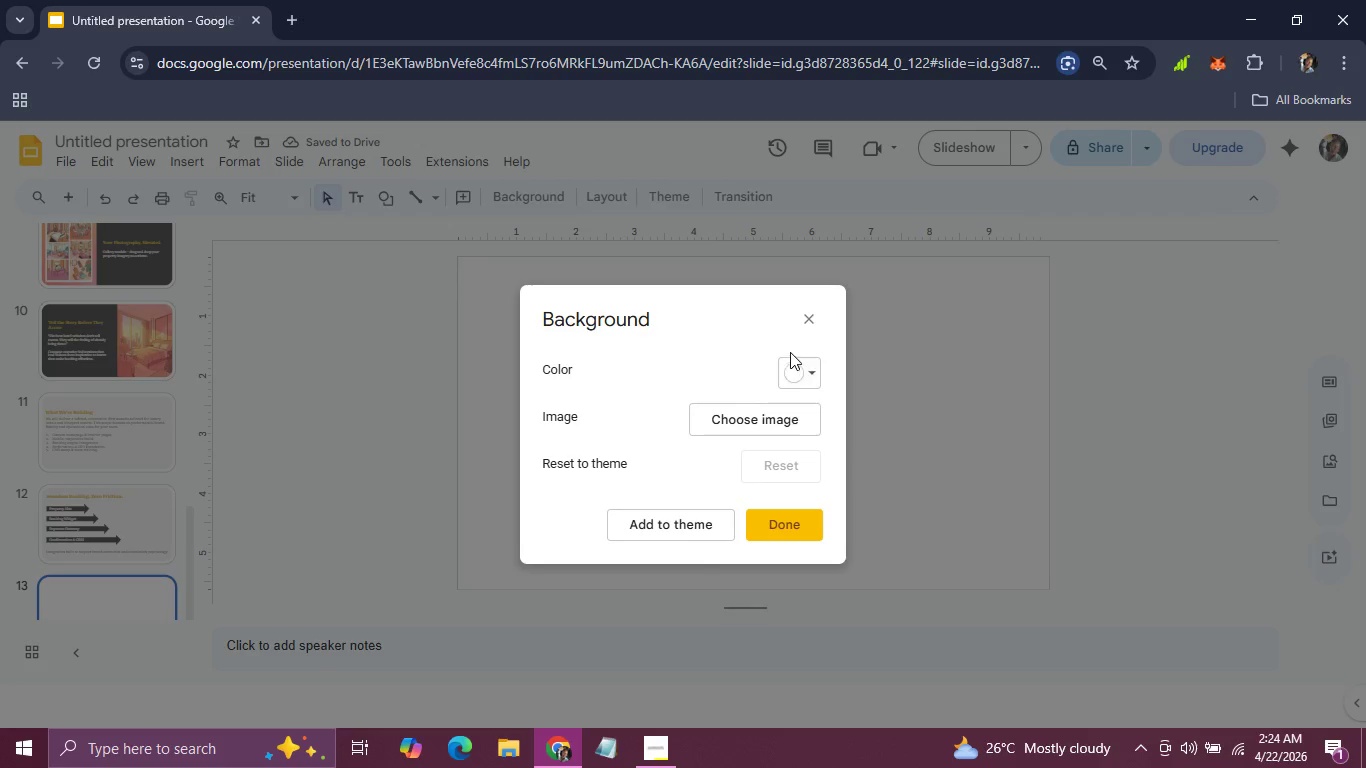 
left_click([793, 367])
 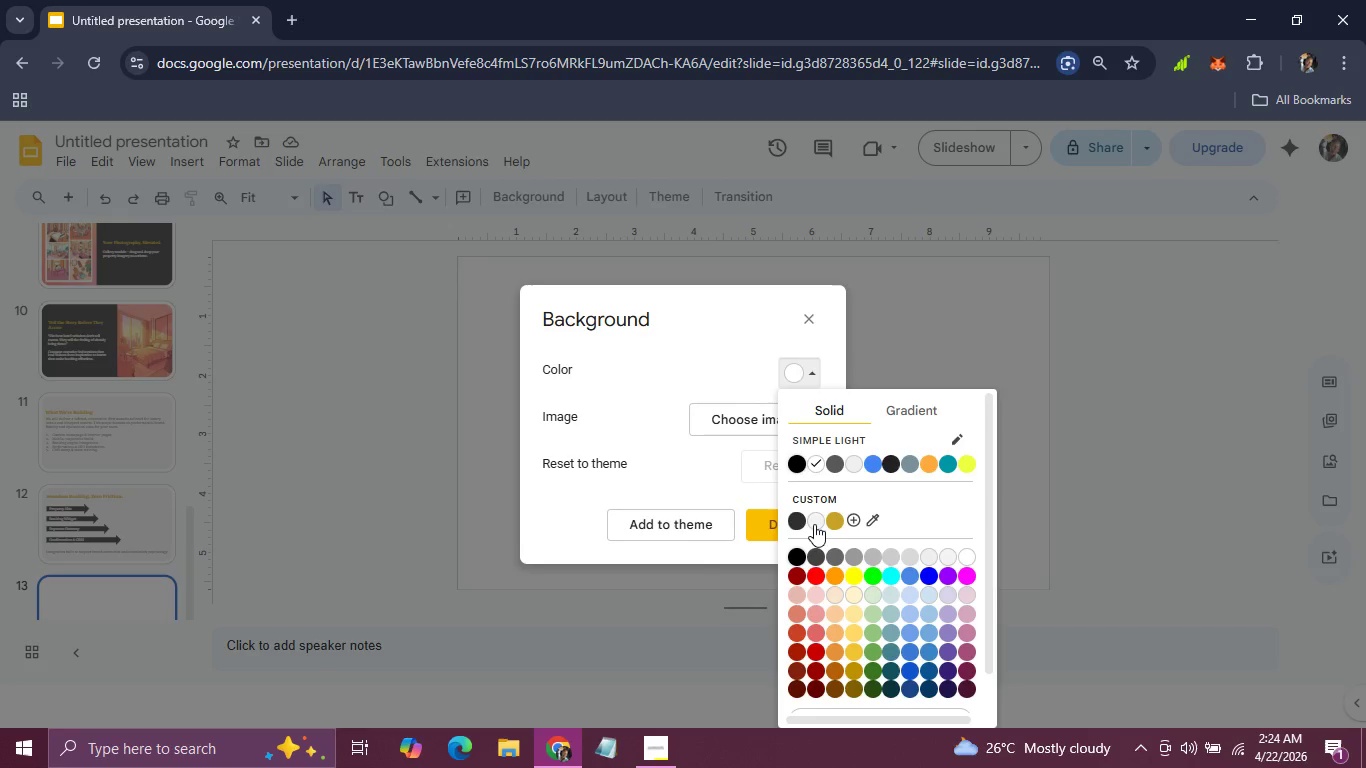 
left_click([814, 524])
 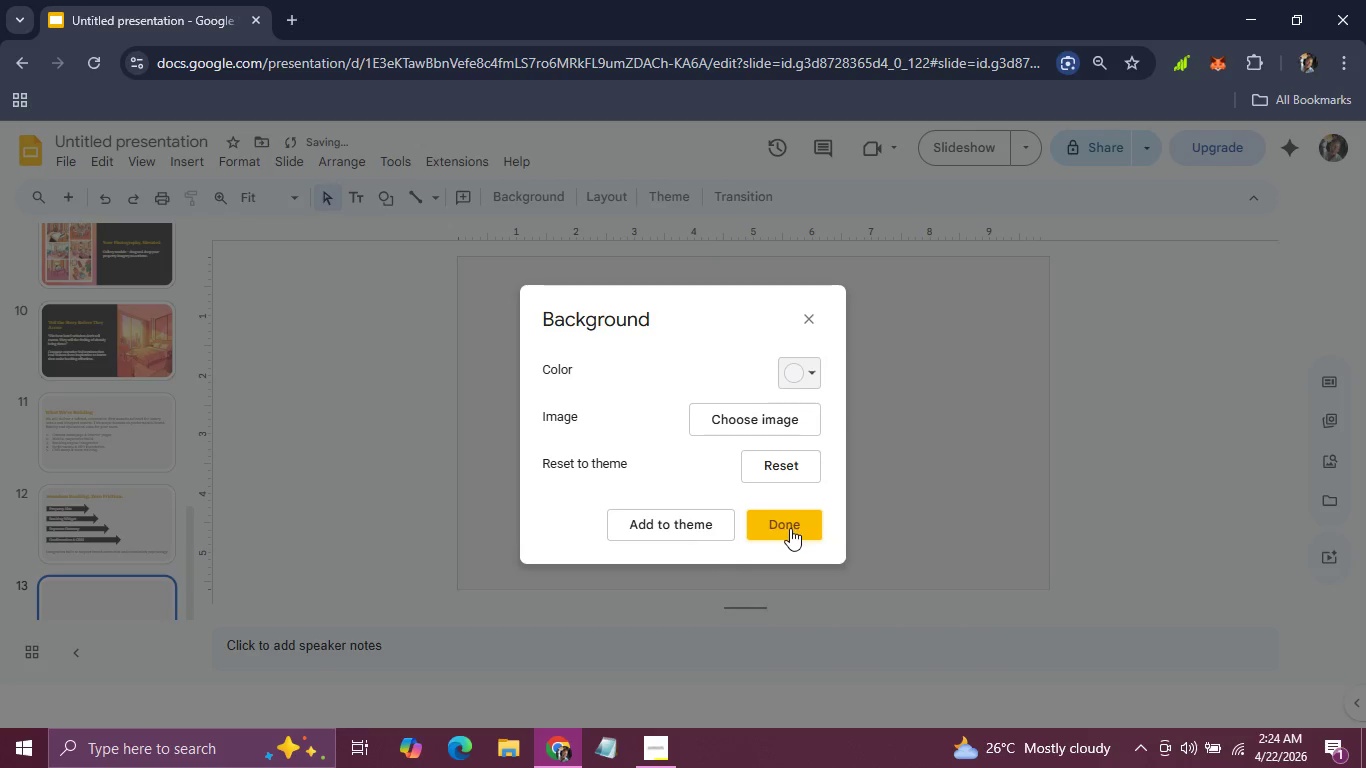 
left_click([790, 528])
 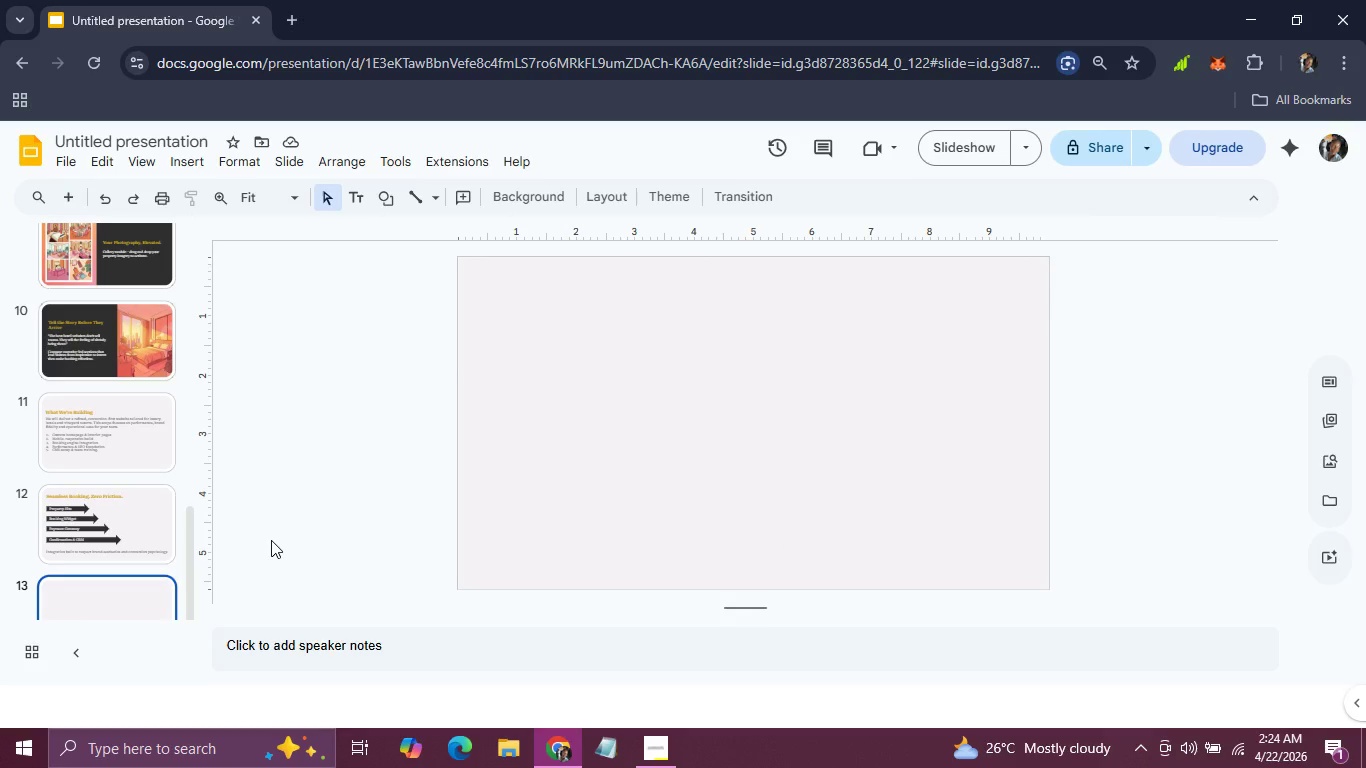 
wait(16.8)
 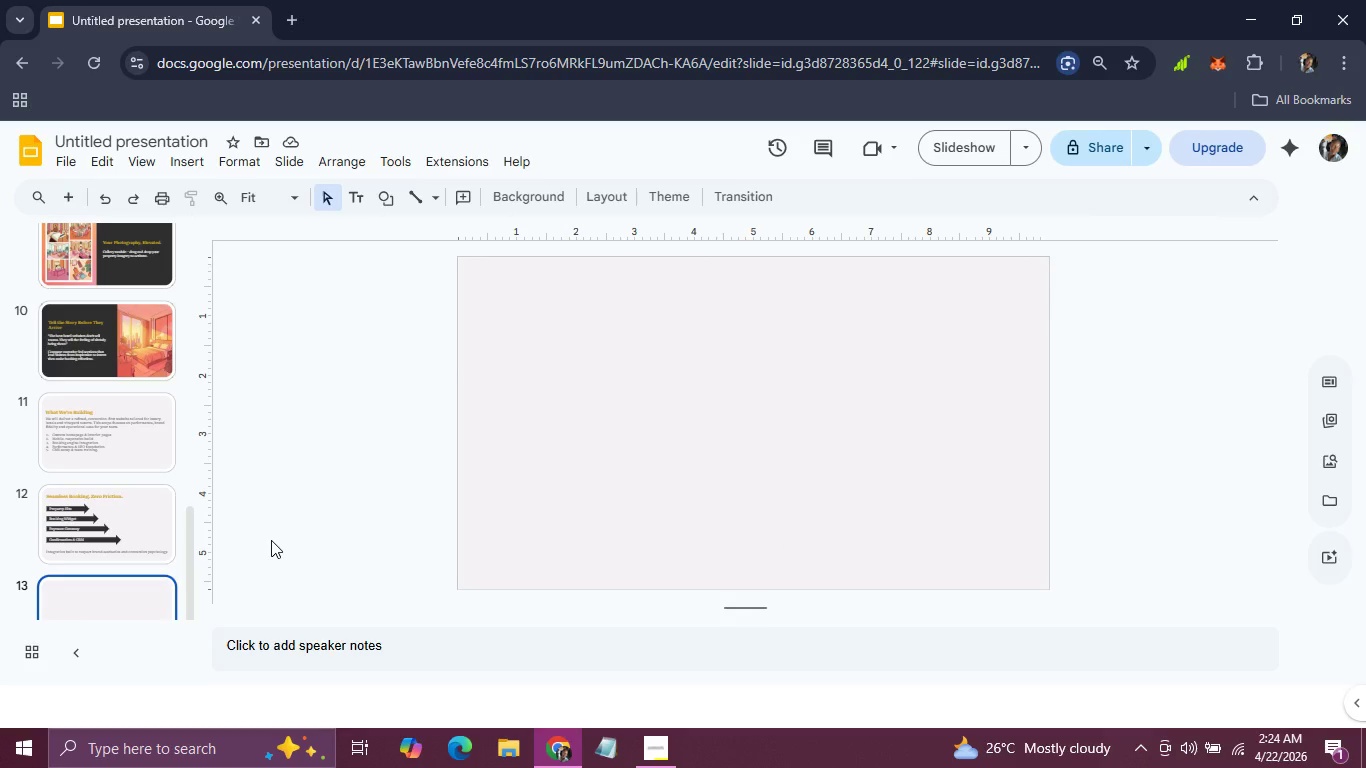 
left_click([64, 546])
 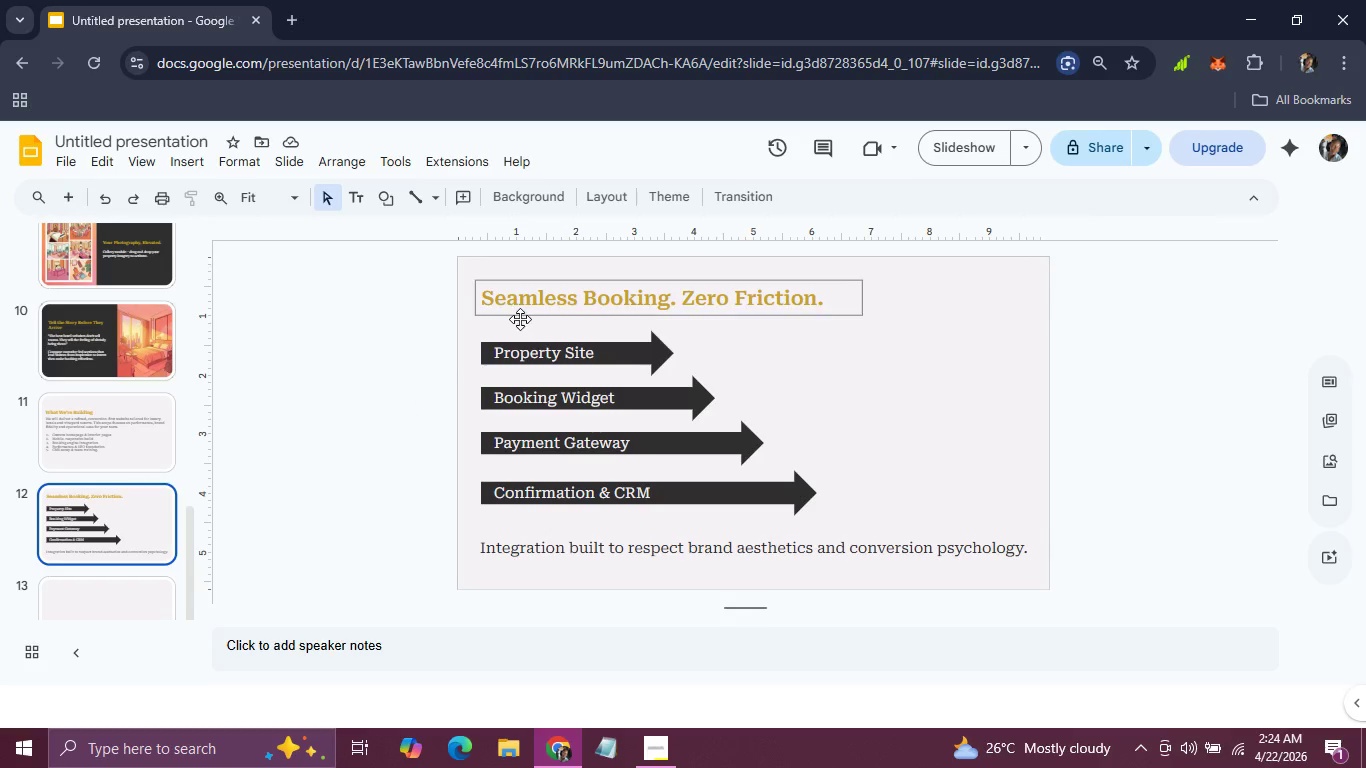 
left_click([520, 316])
 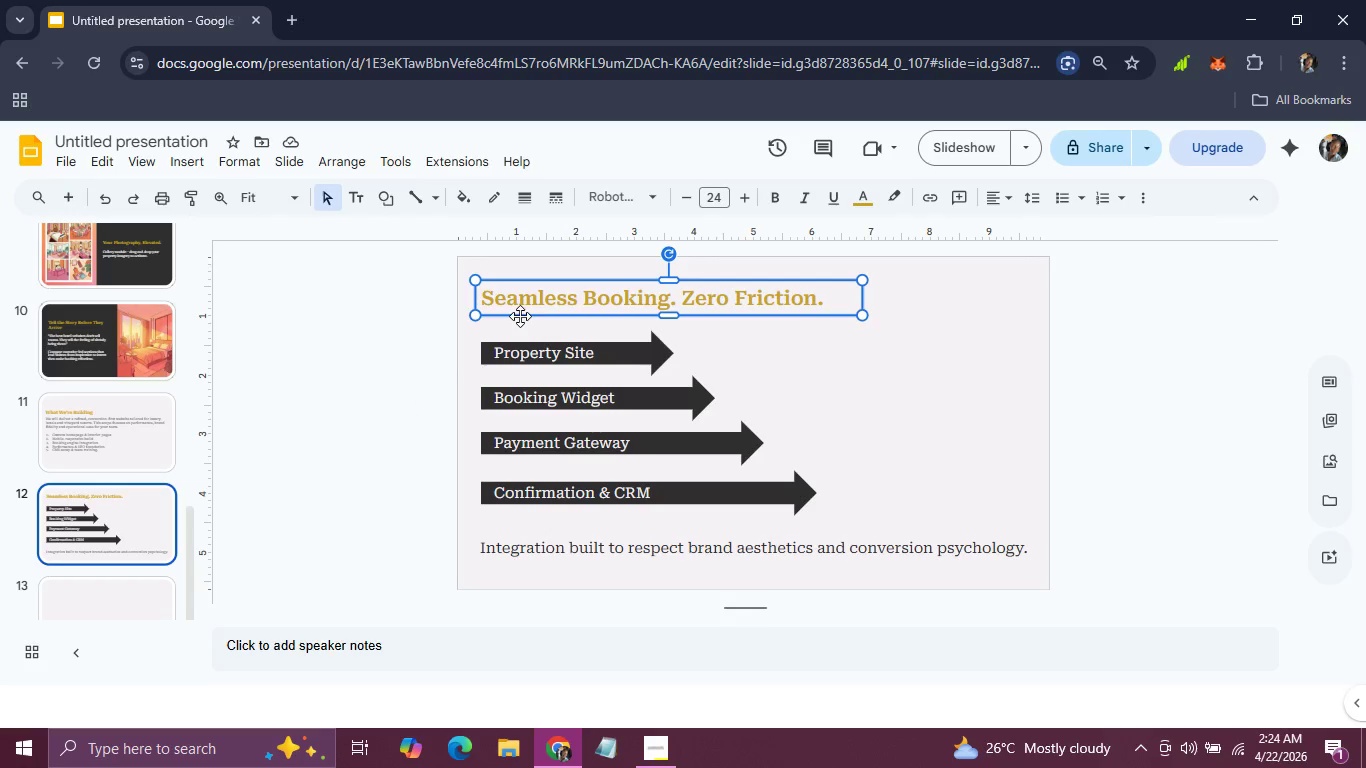 
key(Control+C)
 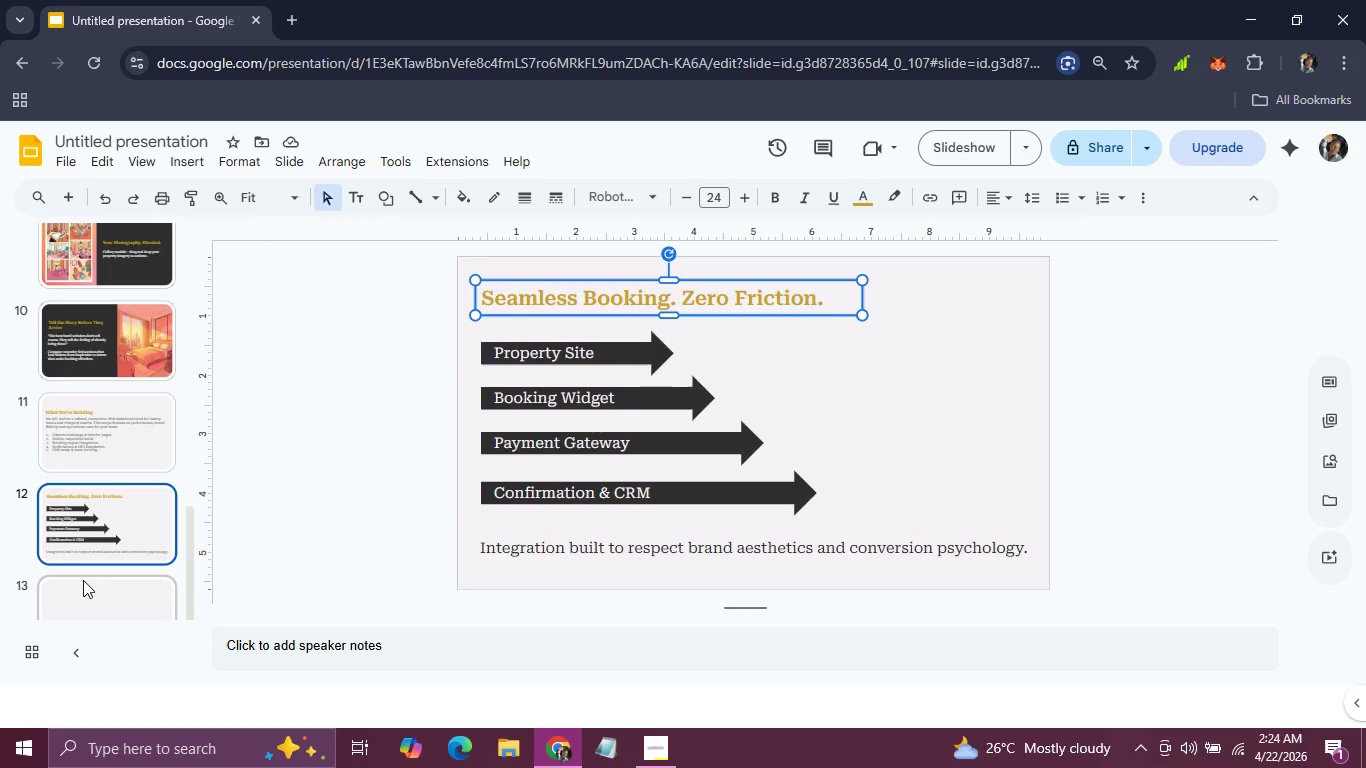 
left_click([100, 601])
 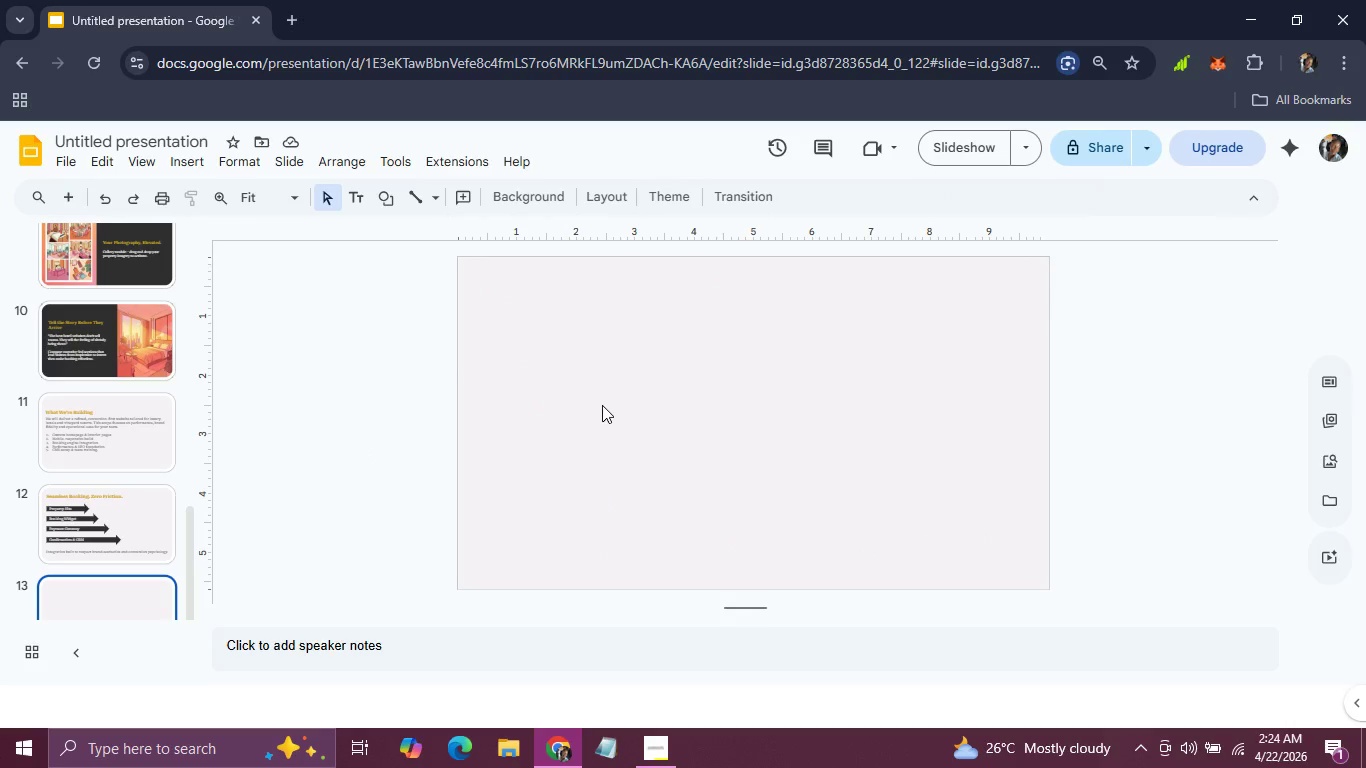 
key(Control+V)
 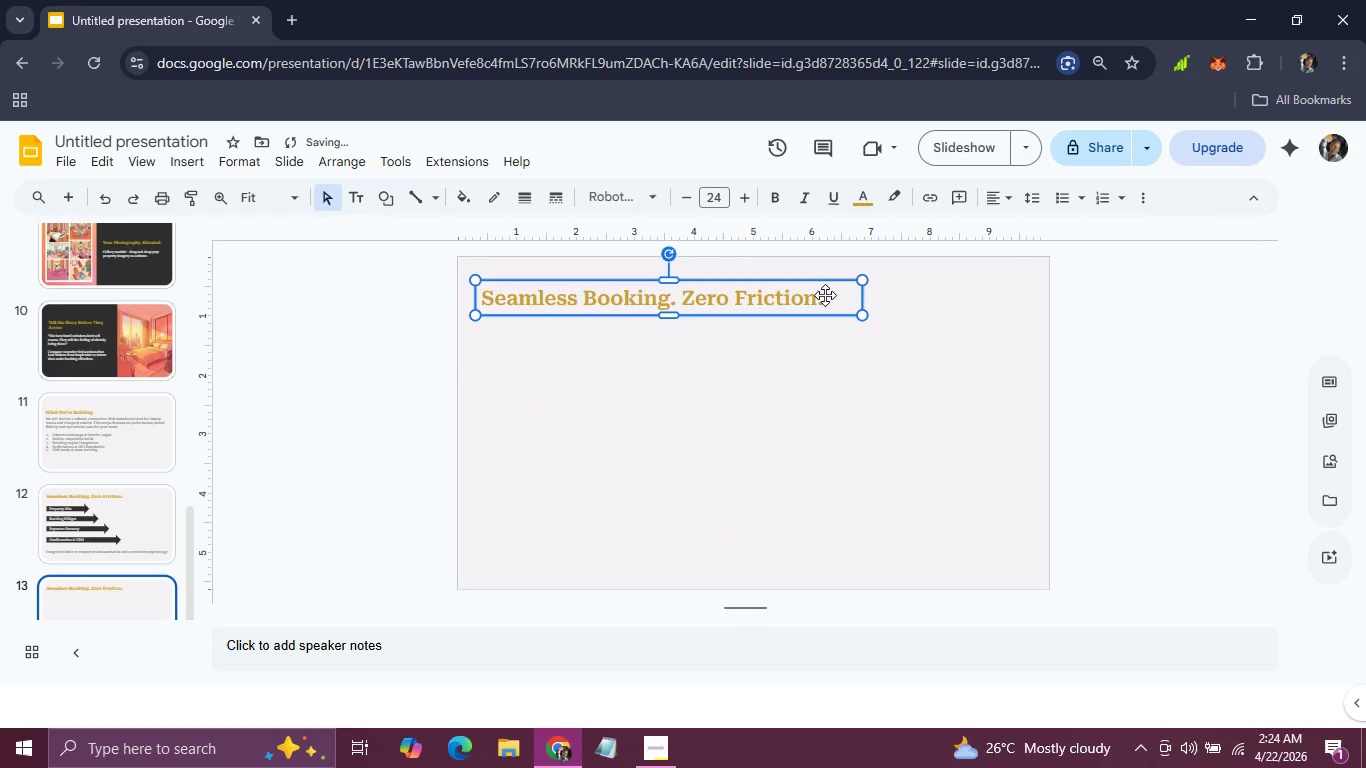 
double_click([825, 295])
 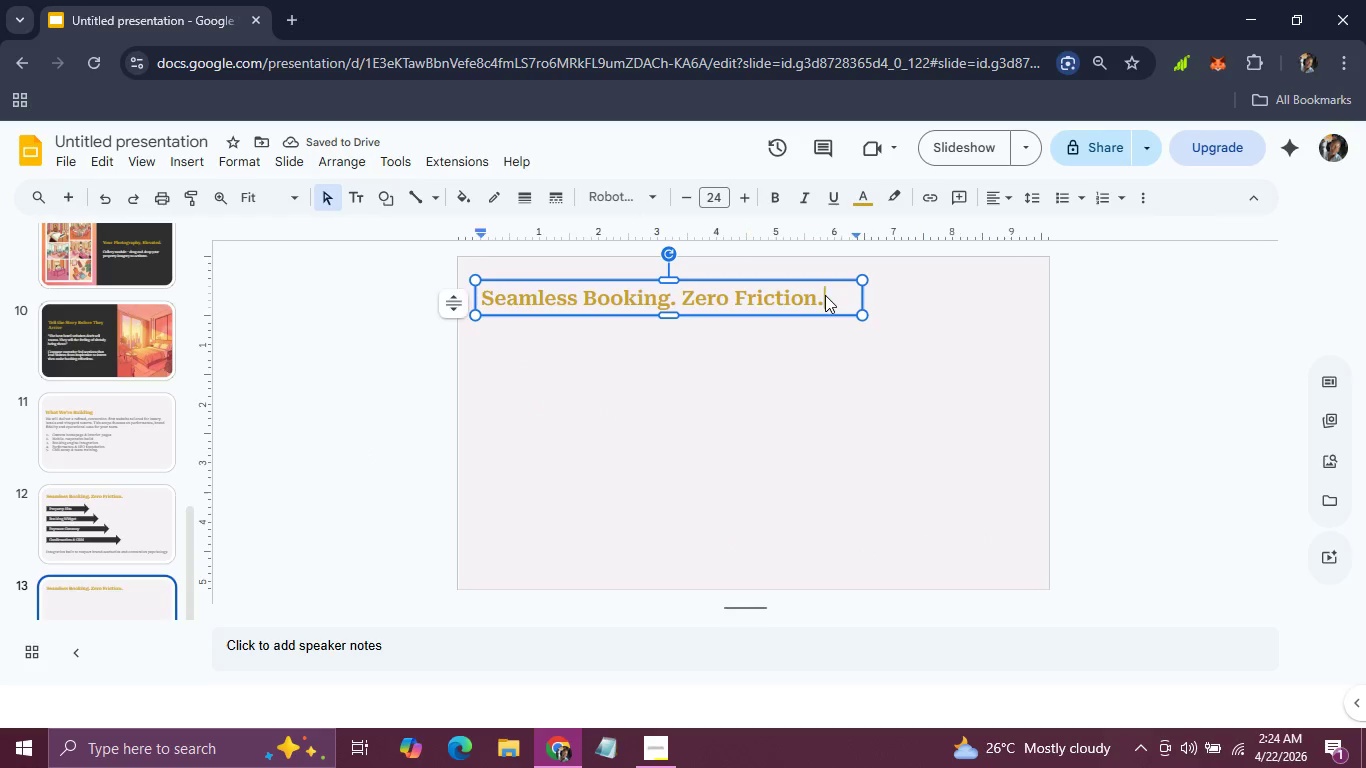 
triple_click([825, 295])
 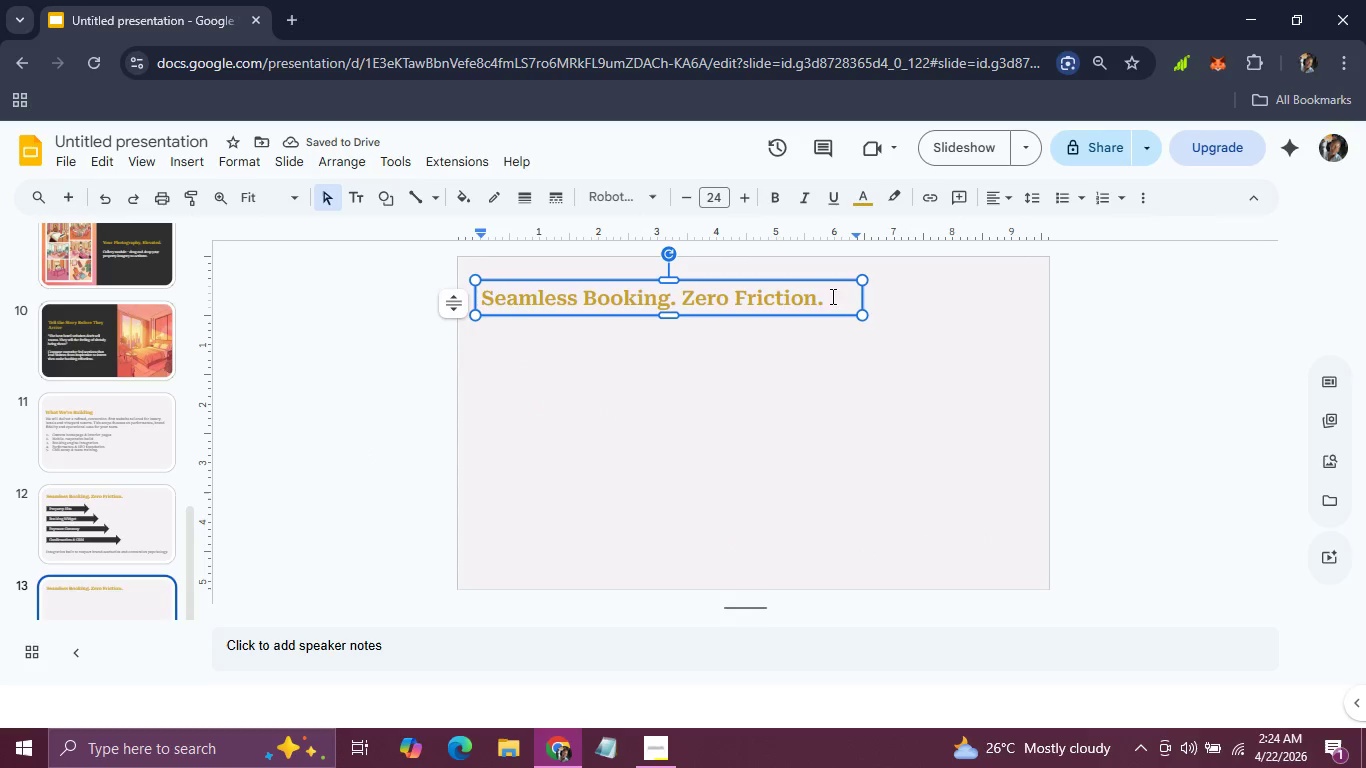 
left_click_drag(start_coordinate=[831, 296], to_coordinate=[484, 316])
 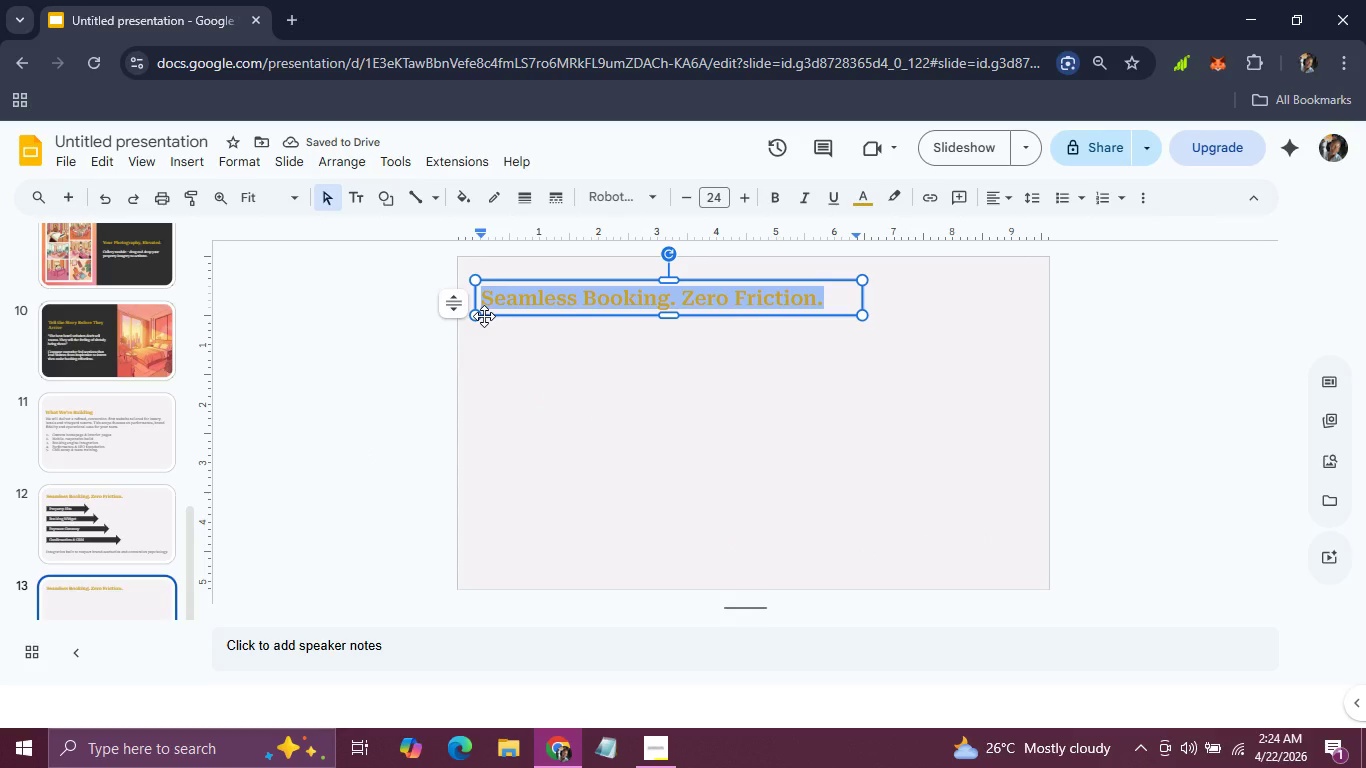 
type(Built on a Solid Foundation.)
key(Backspace)
 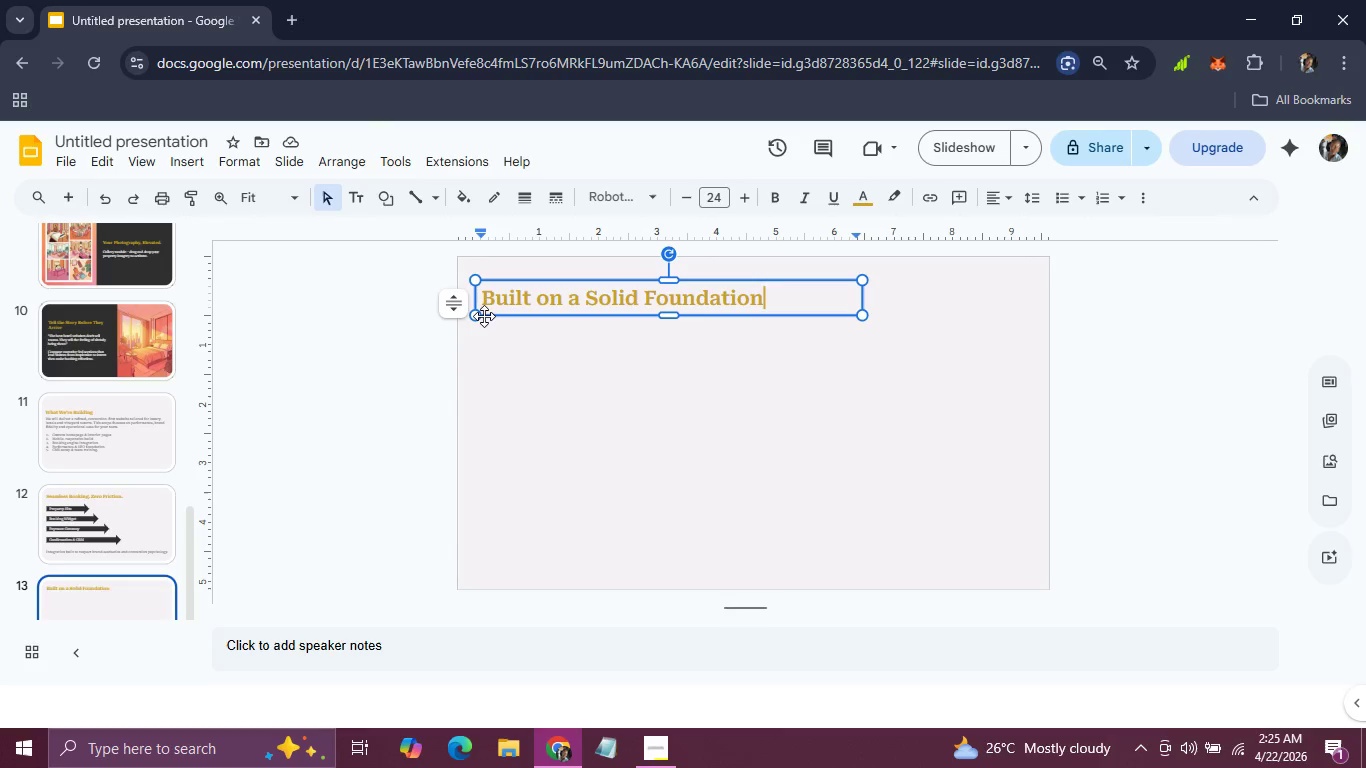 
wait(13.09)
 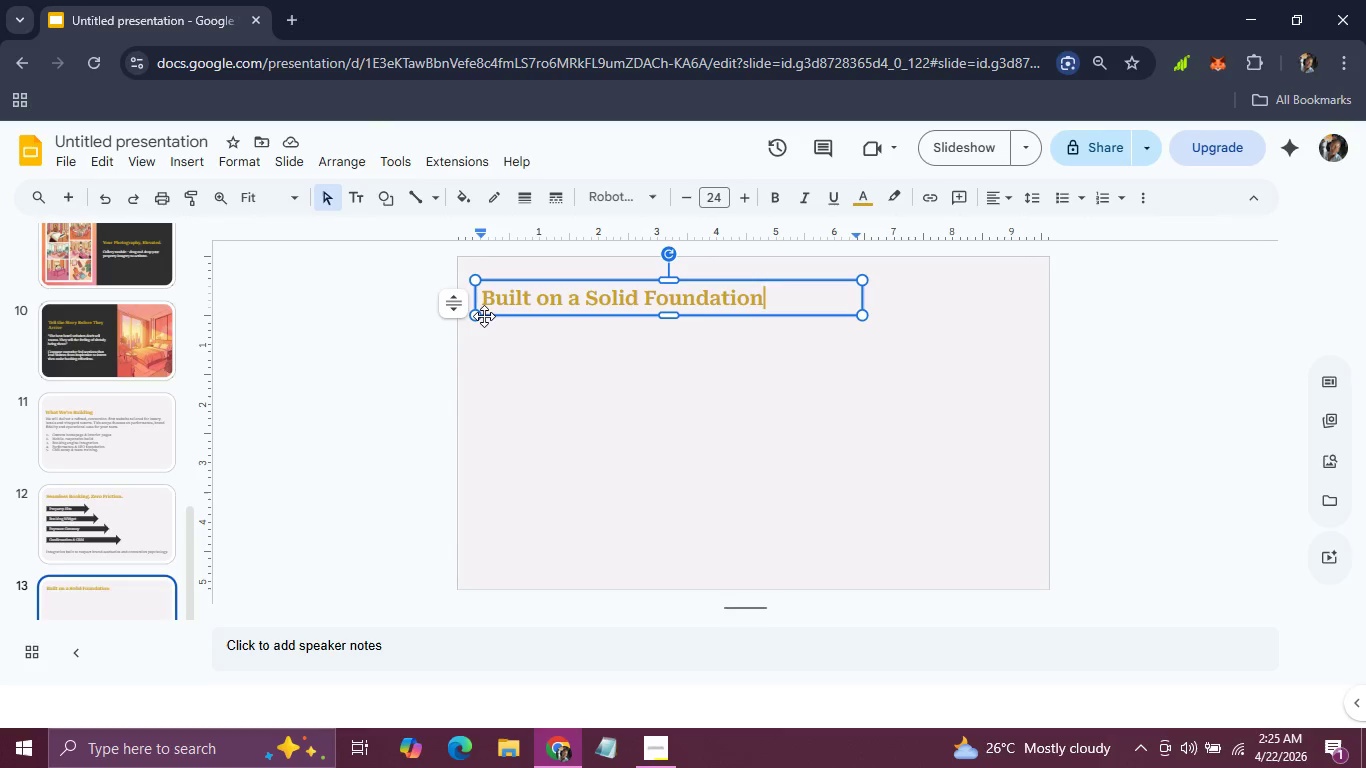 
left_click([108, 449])
 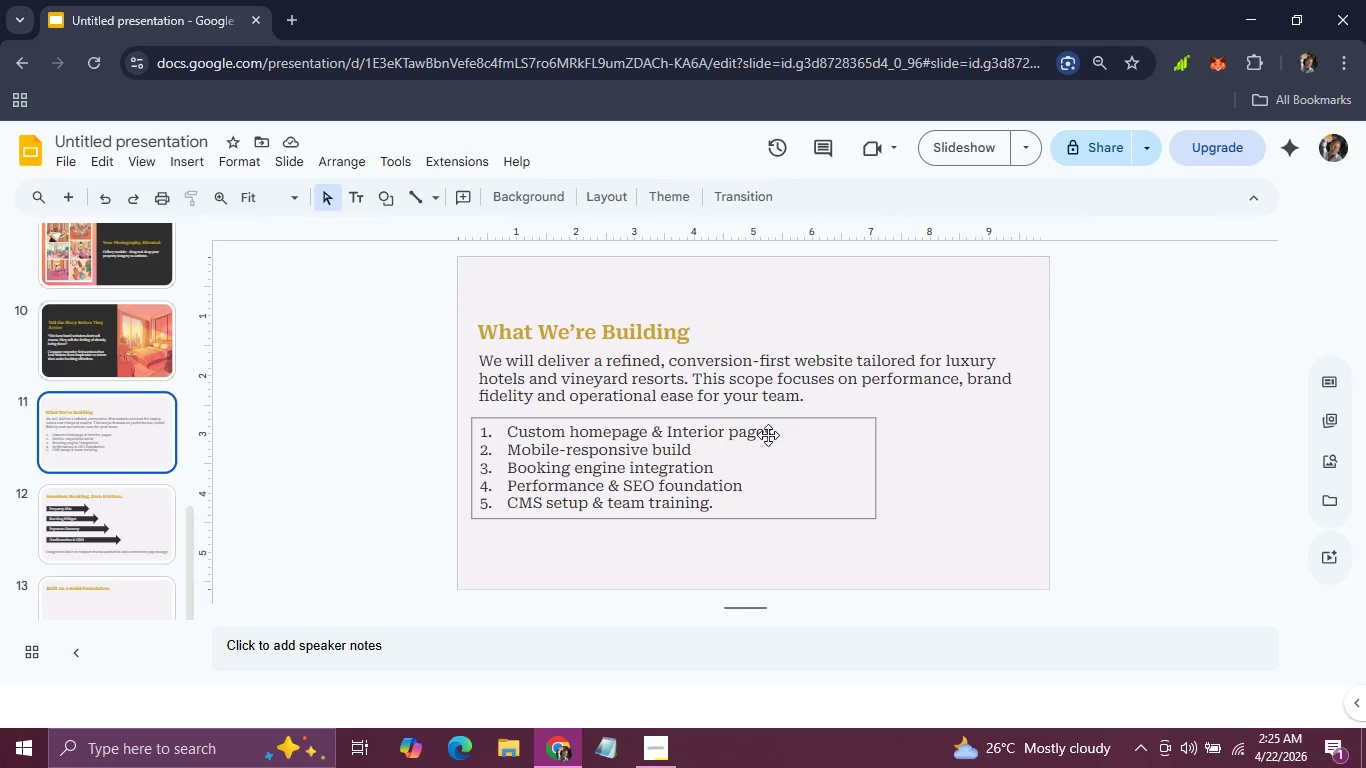 
left_click([756, 432])
 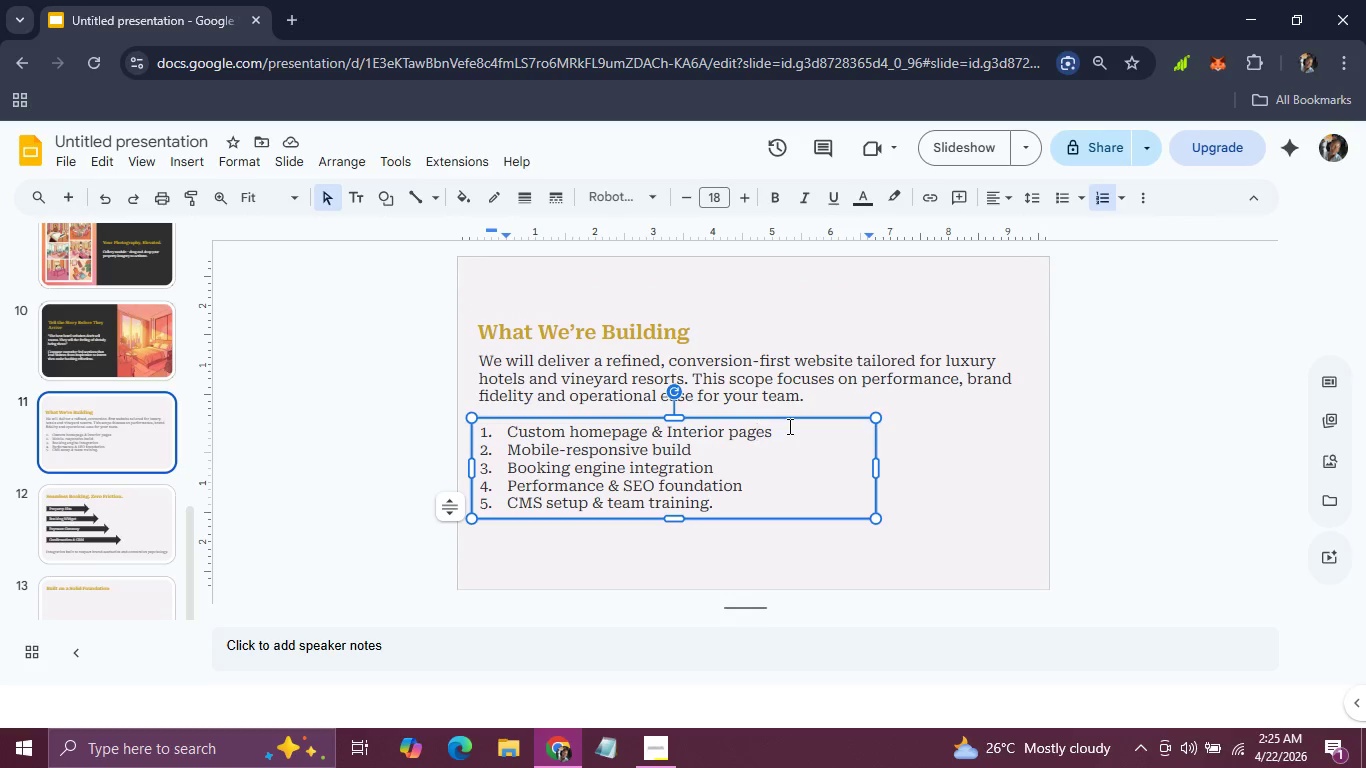 
left_click_drag(start_coordinate=[788, 426], to_coordinate=[506, 434])
 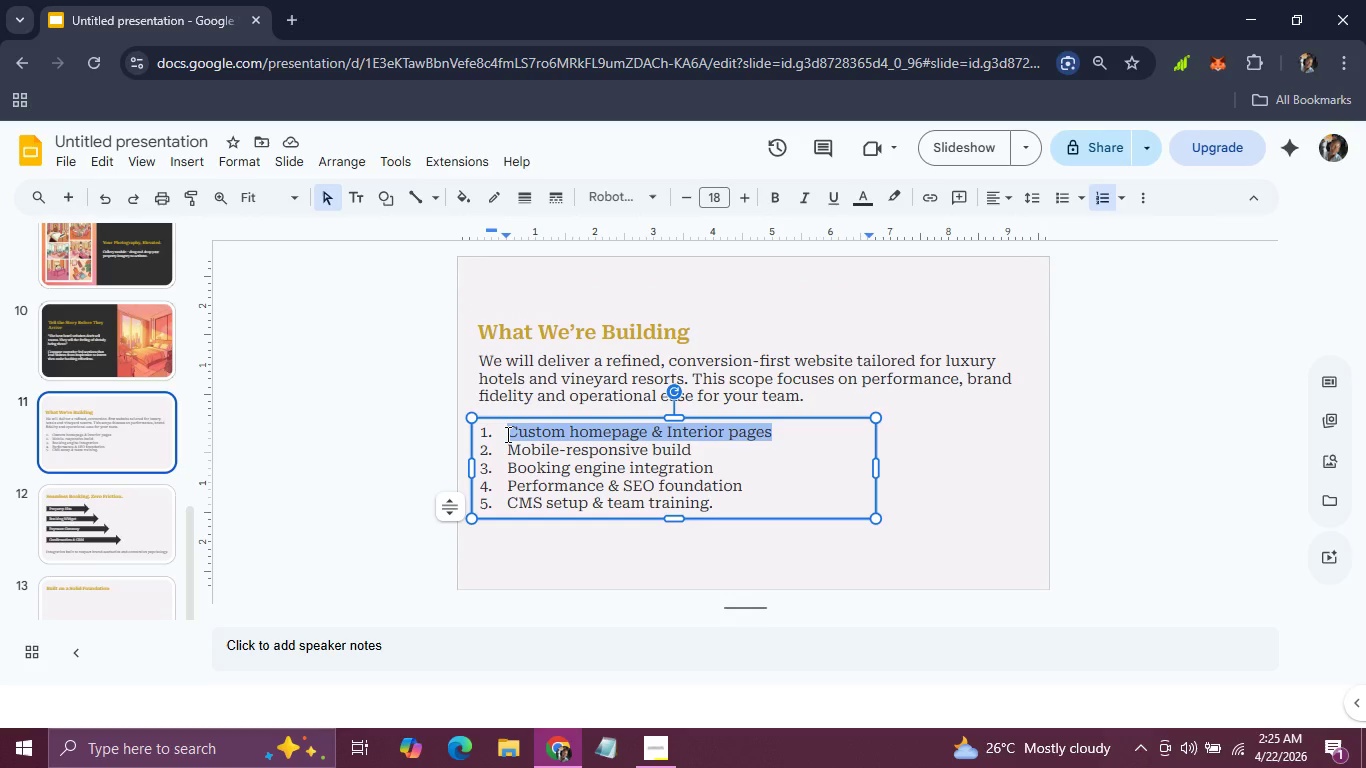 
key(Control+C)
 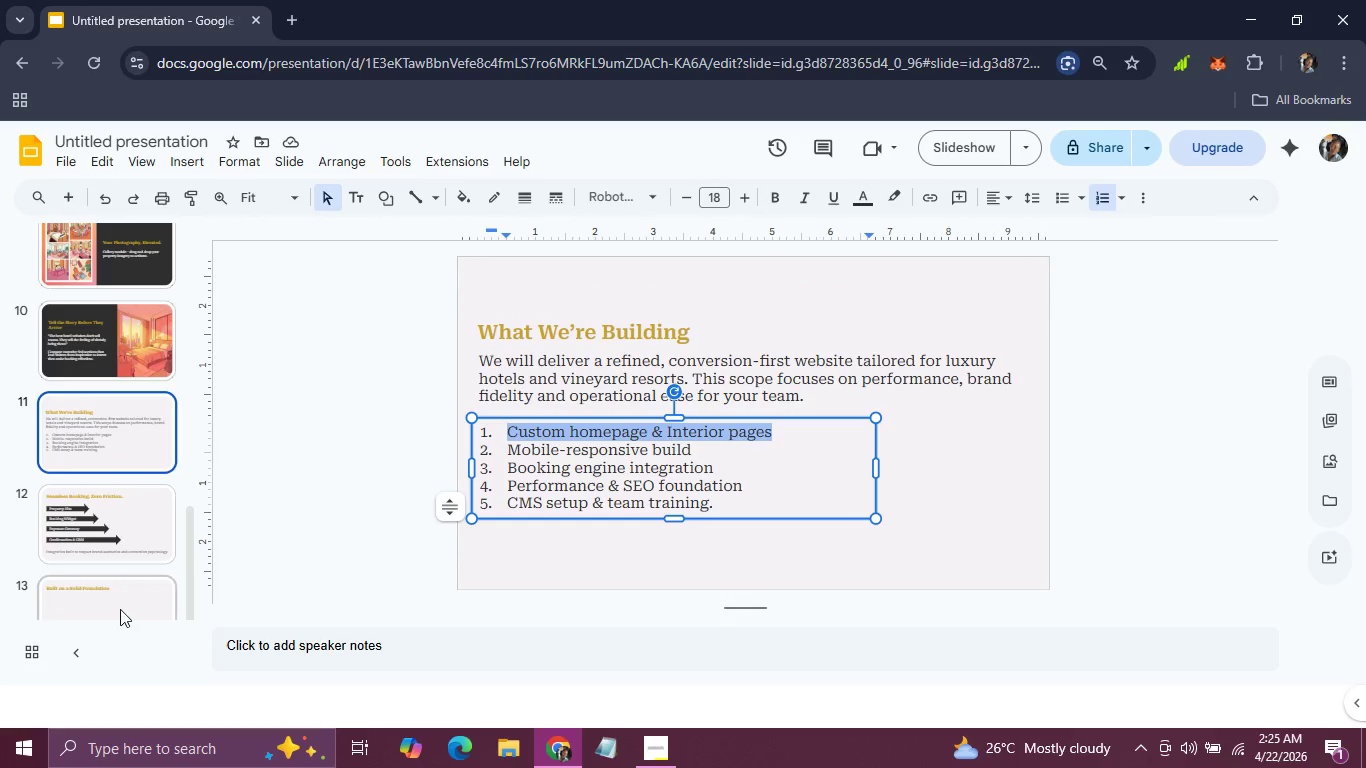 
left_click([125, 607])
 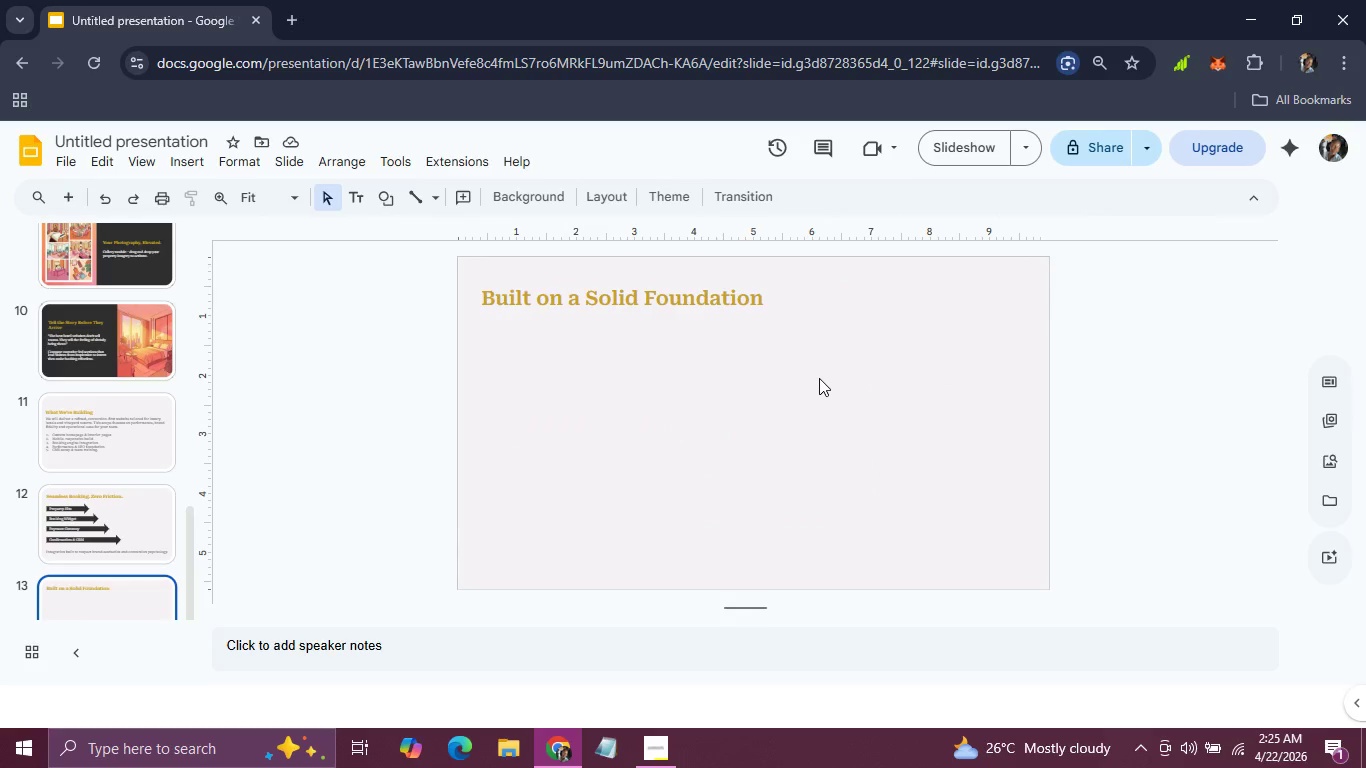 
key(Control+V)
 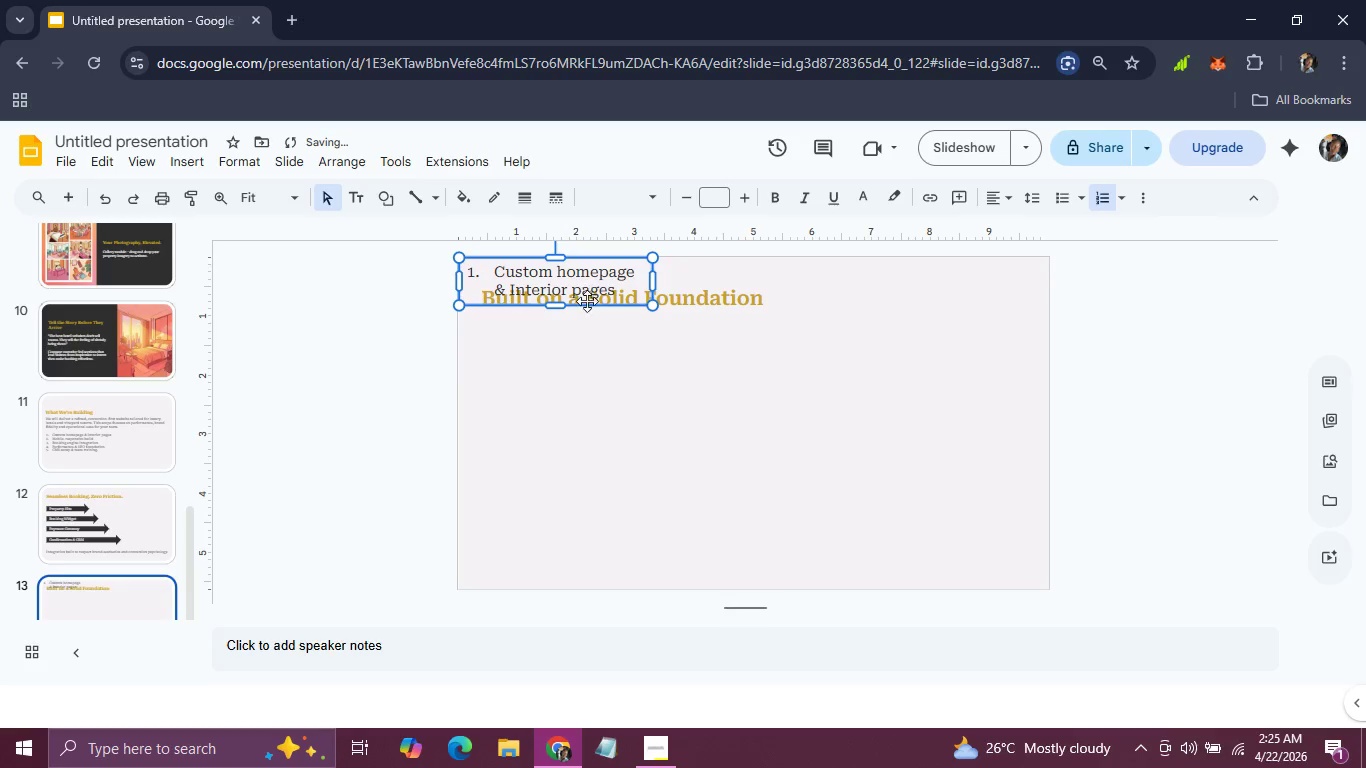 
left_click_drag(start_coordinate=[587, 302], to_coordinate=[881, 375])
 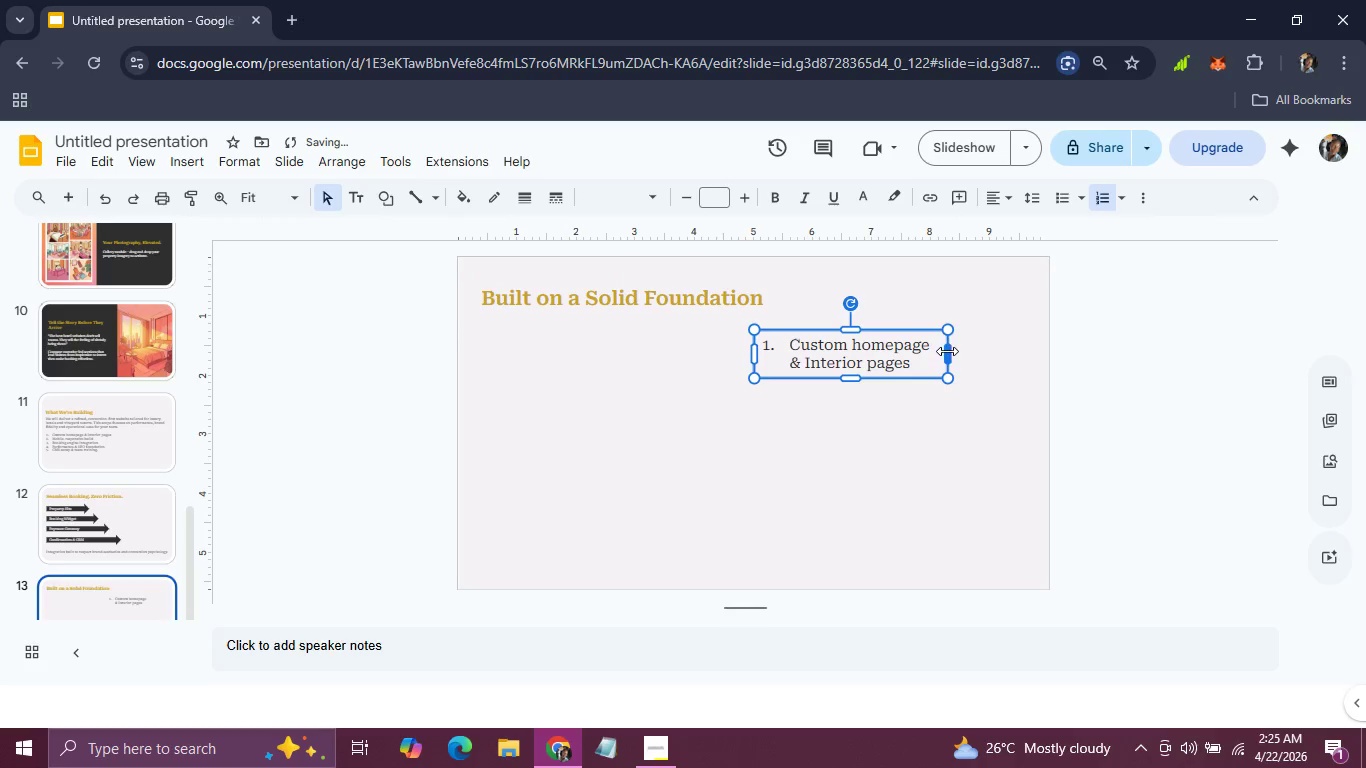 
left_click_drag(start_coordinate=[947, 351], to_coordinate=[1025, 346])
 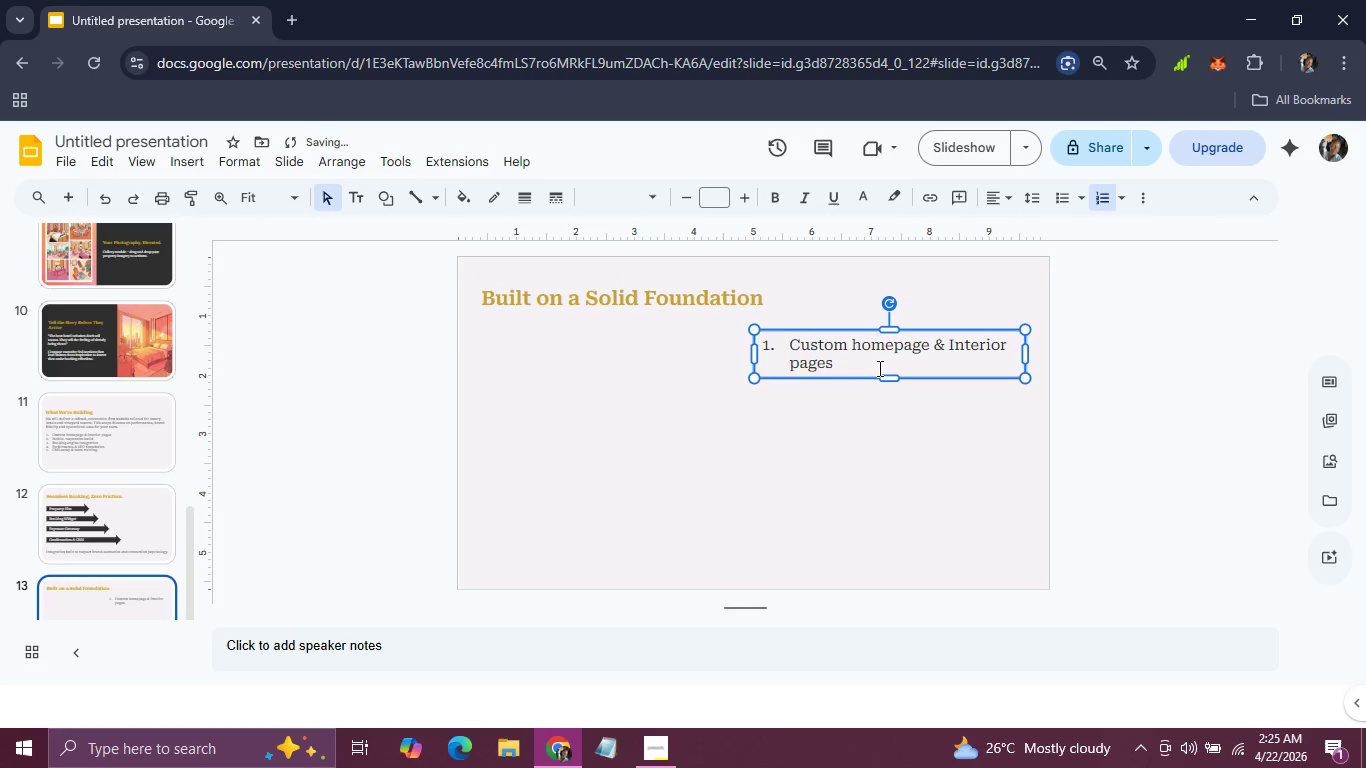 
left_click([864, 362])
 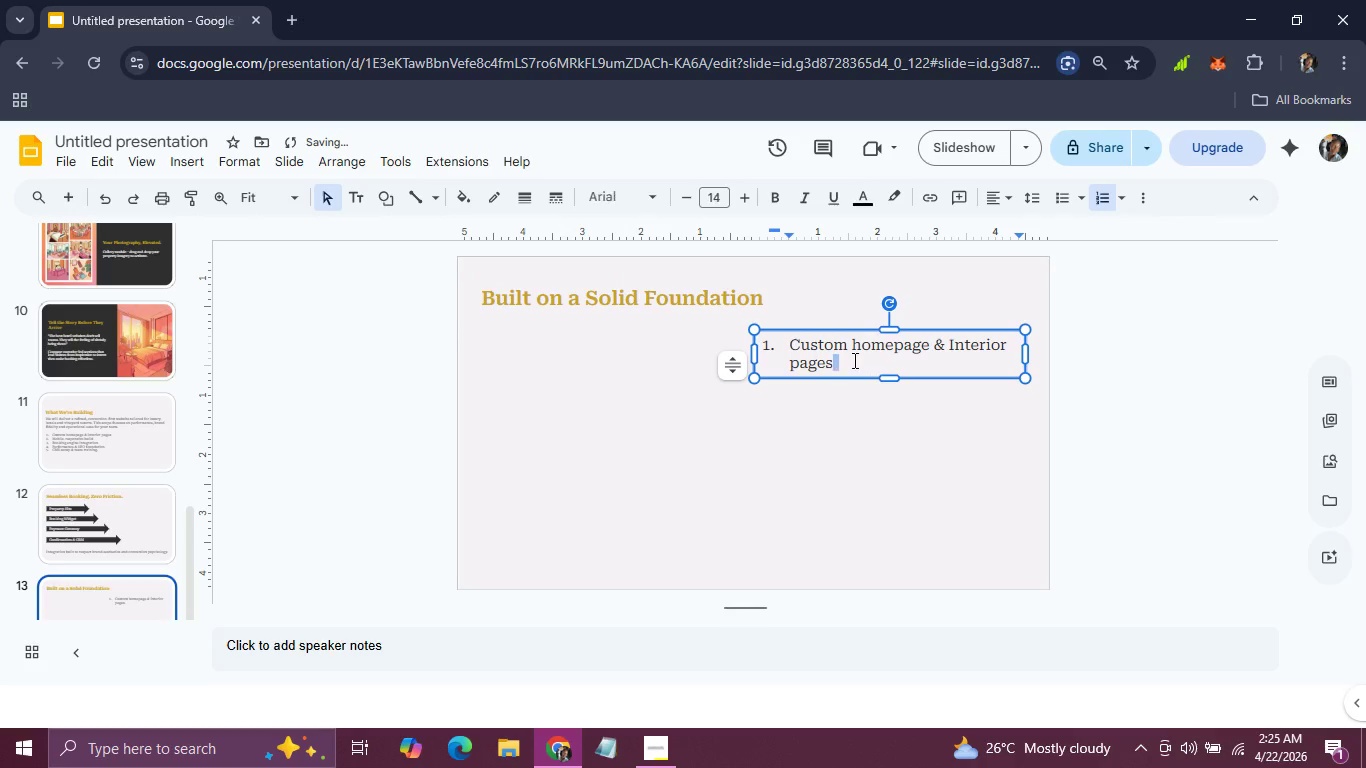 
left_click_drag(start_coordinate=[864, 362], to_coordinate=[756, 336])
 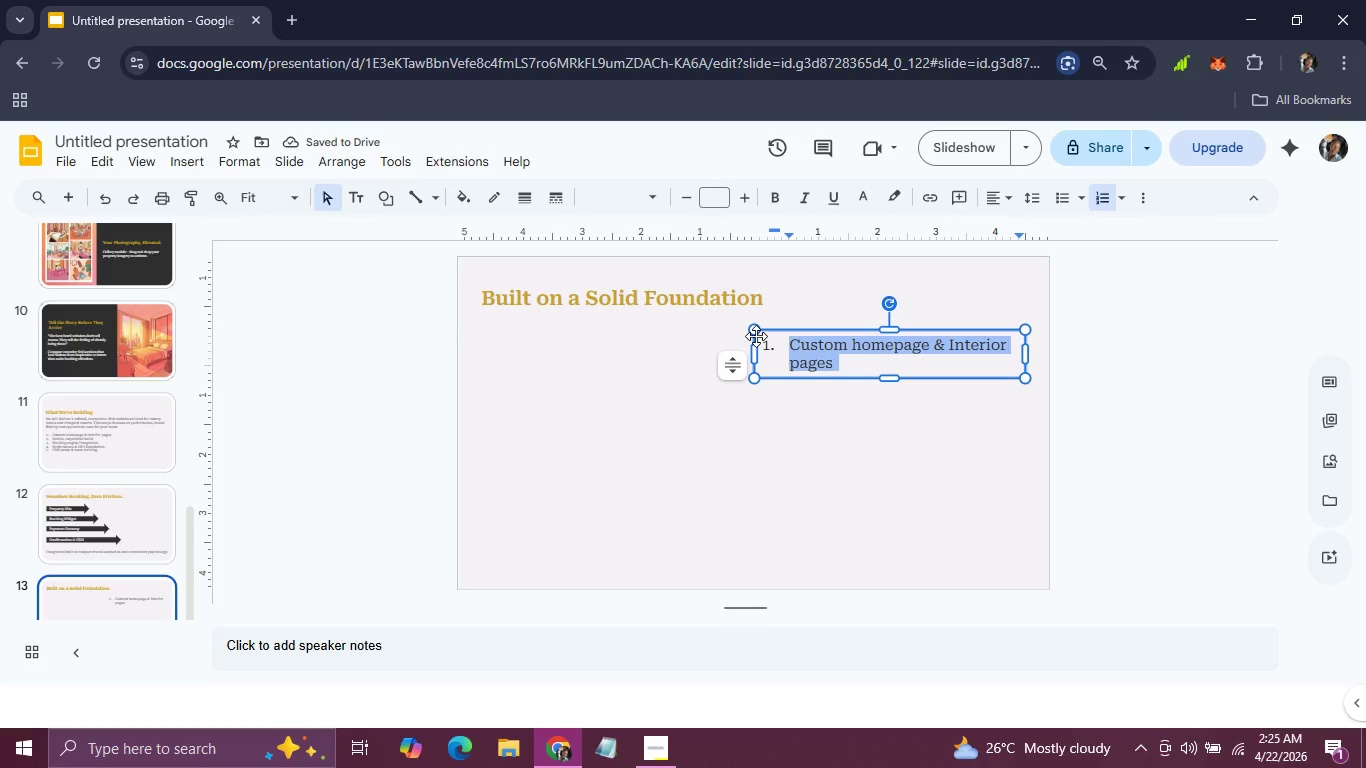 
type(Frontend)
 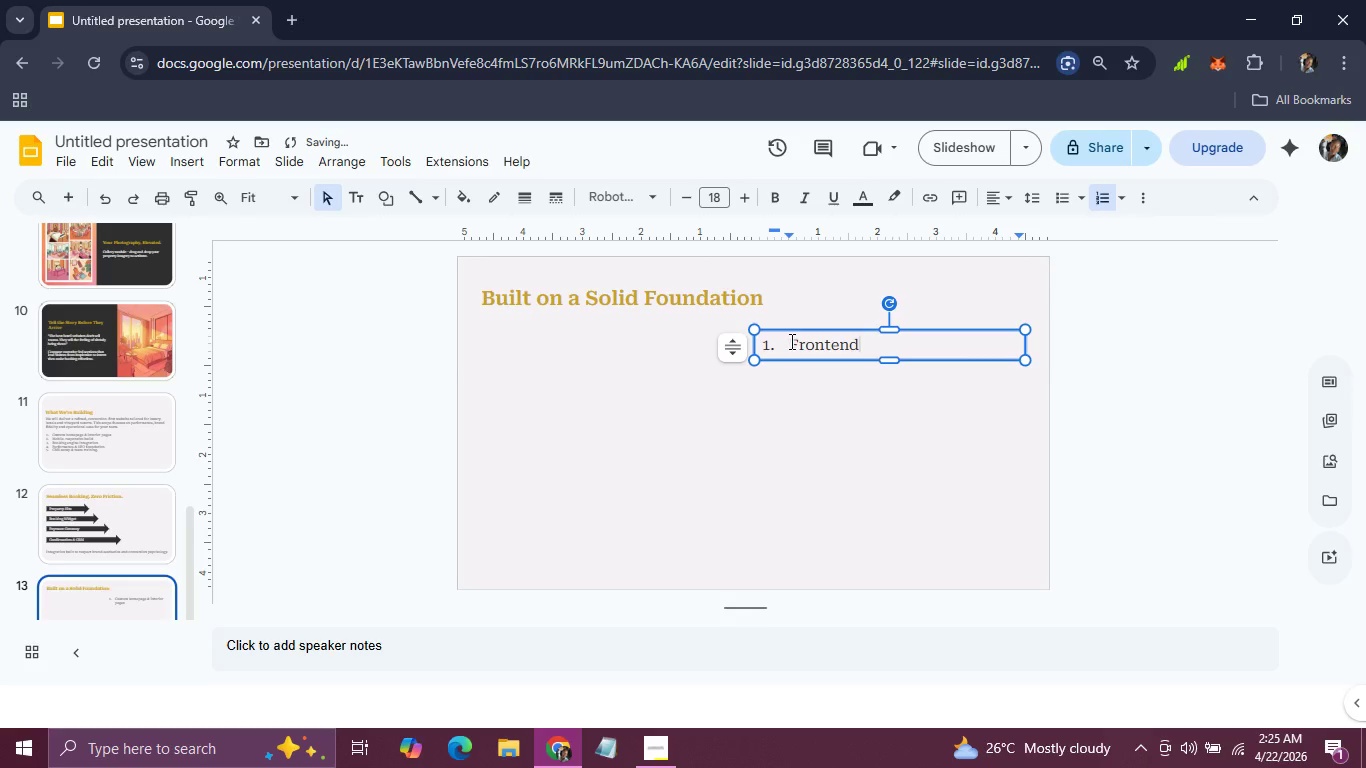 
left_click([790, 341])
 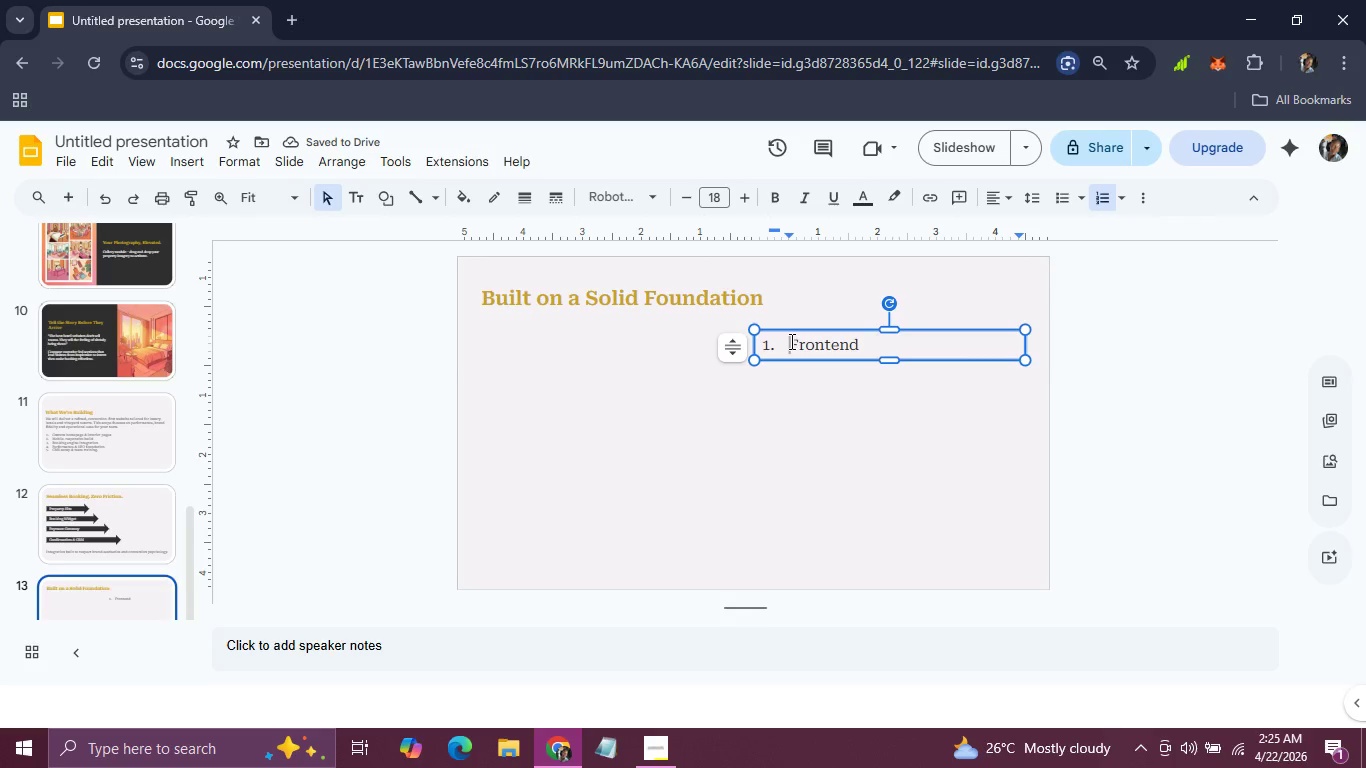 
key(Backspace)
 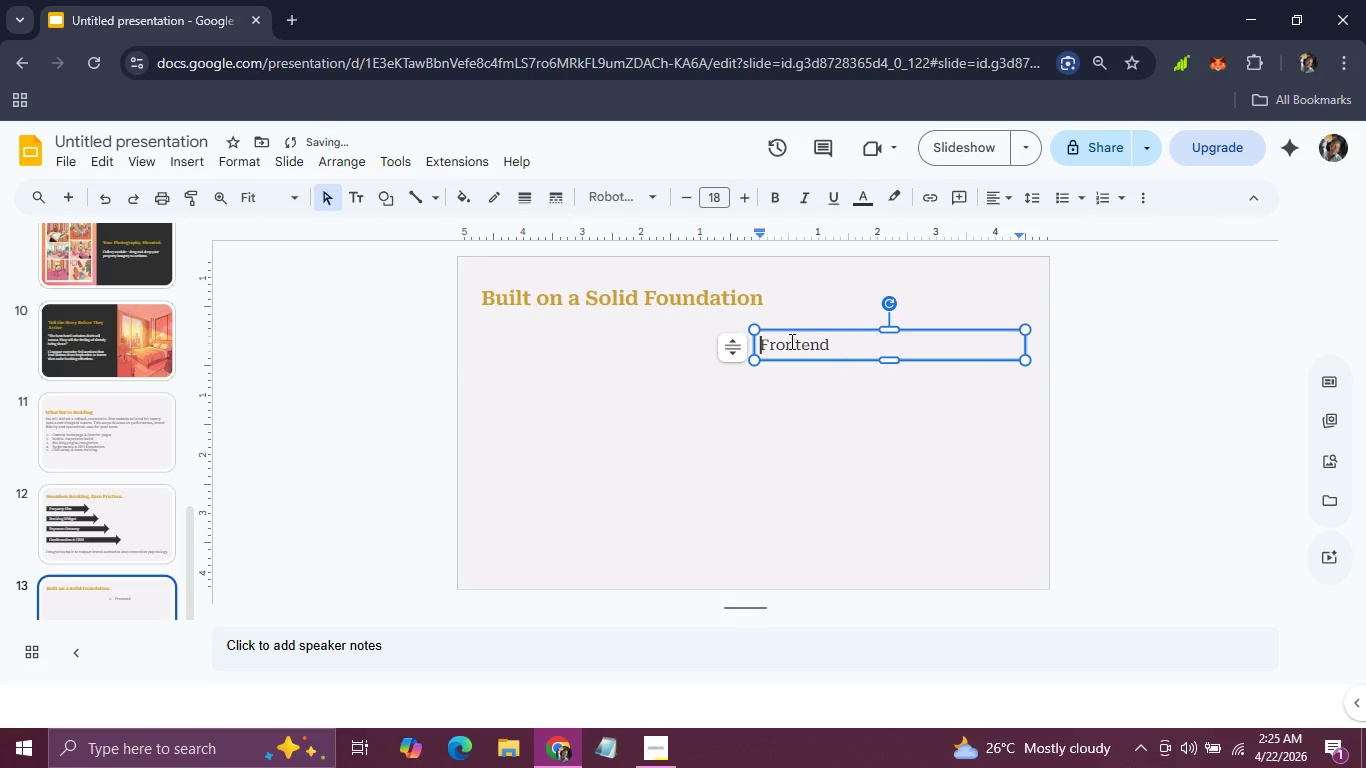 
key(Backspace)
 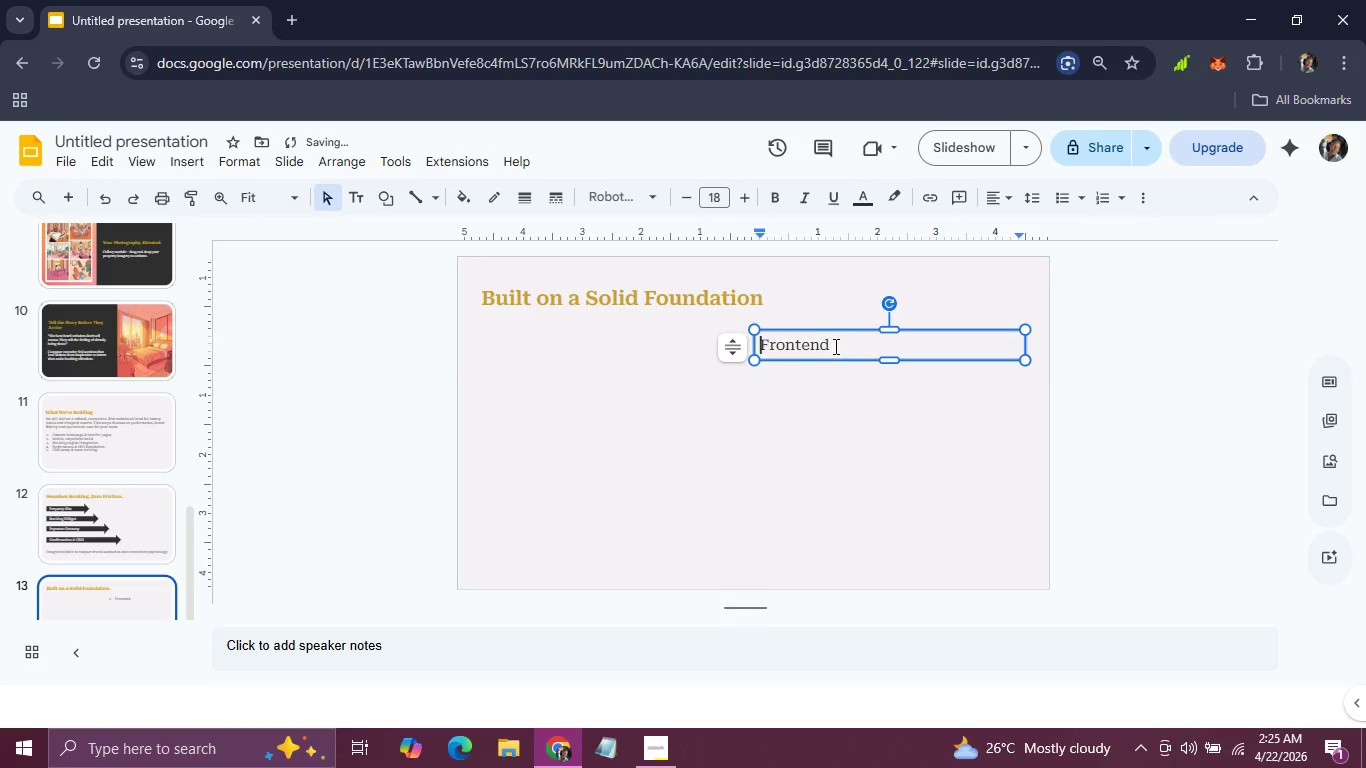 
left_click_drag(start_coordinate=[834, 346], to_coordinate=[757, 344])
 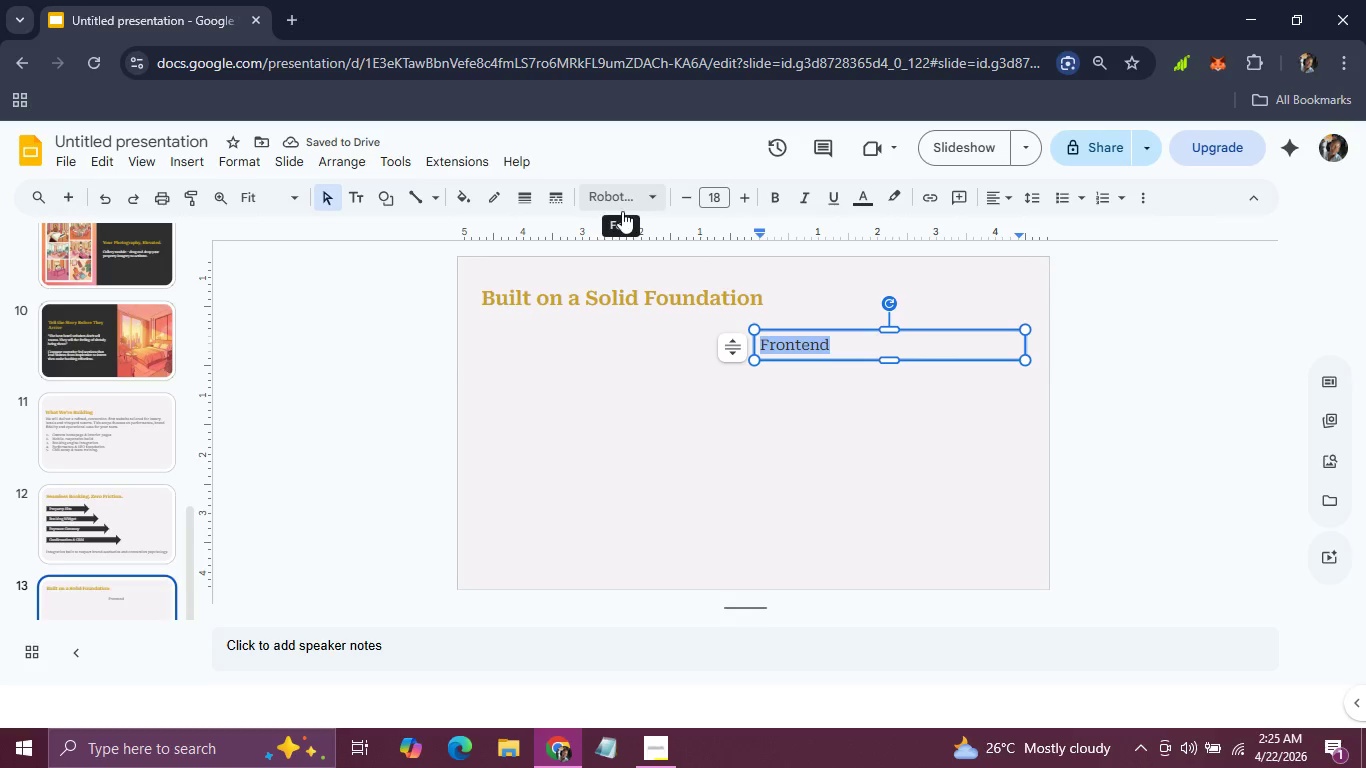 
left_click([622, 211])
 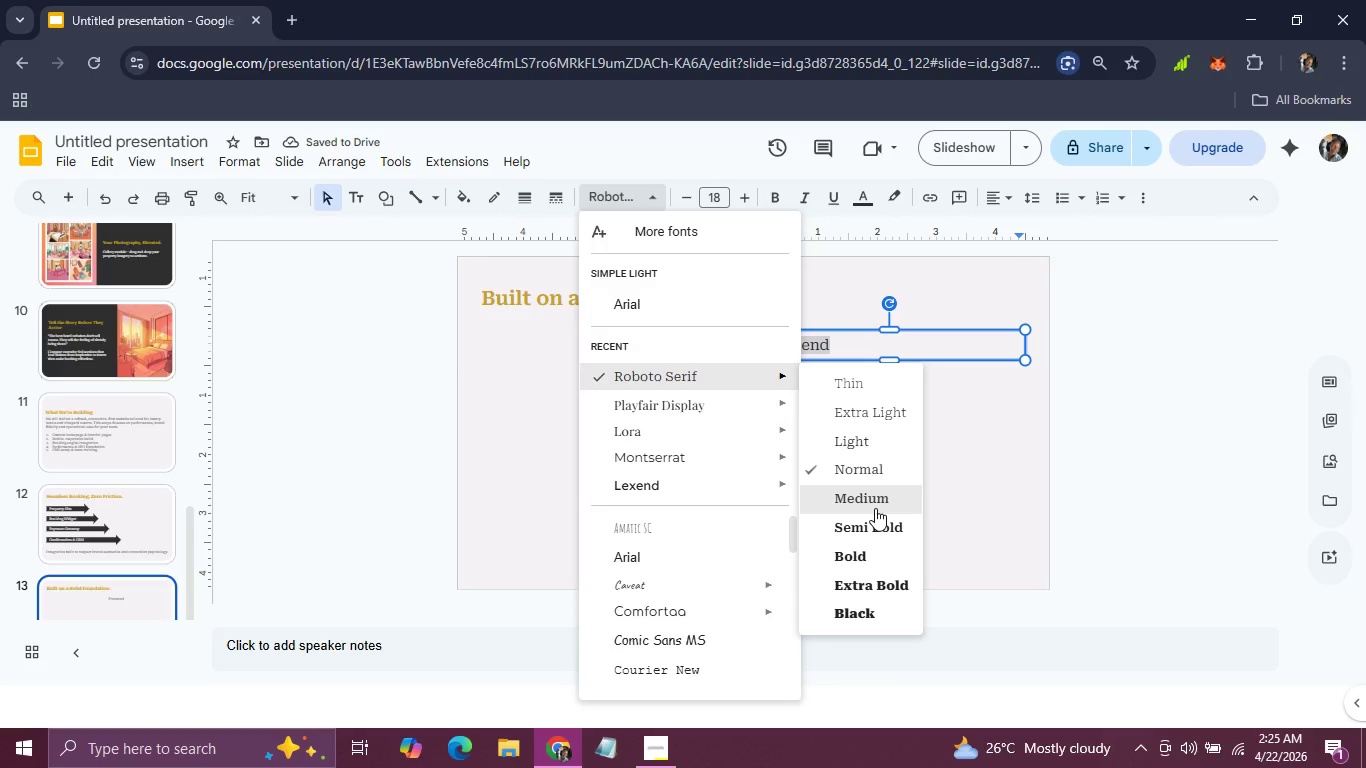 
left_click([875, 525])
 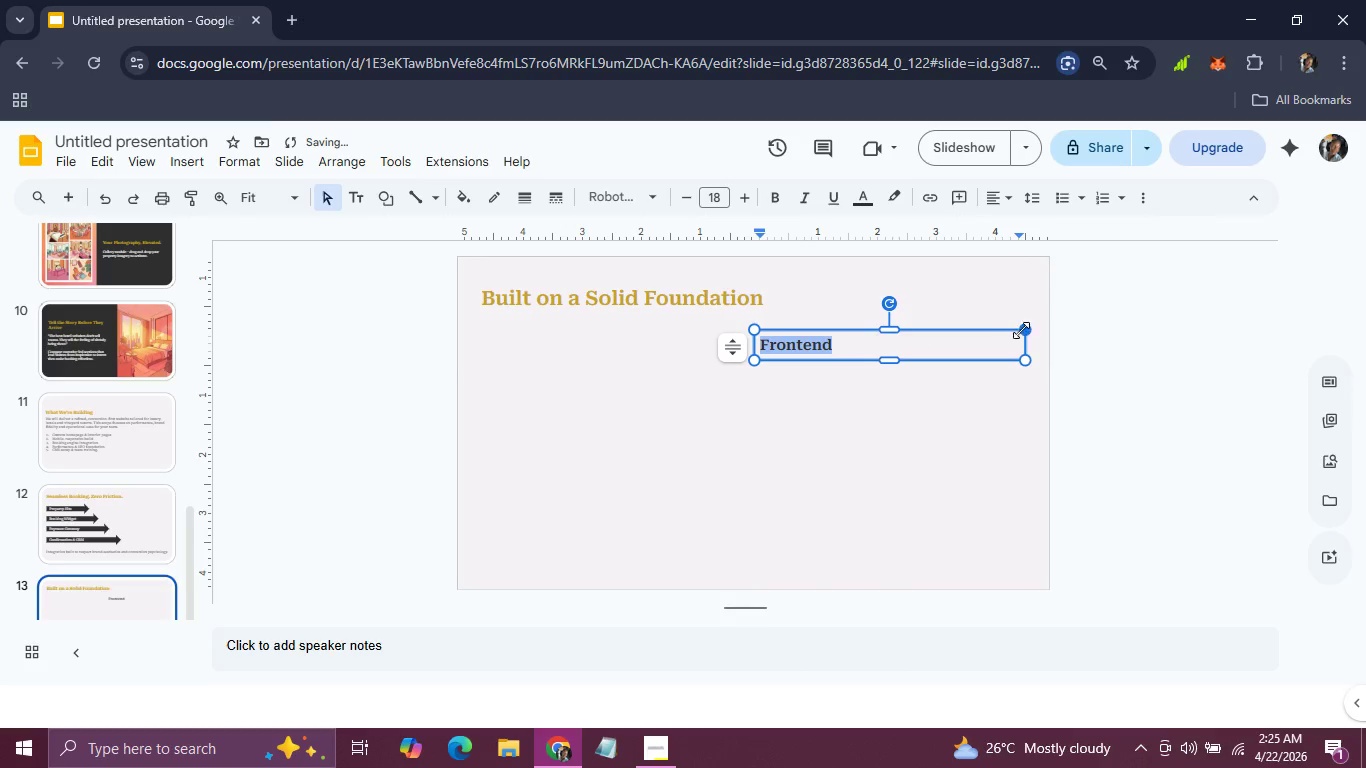 
left_click_drag(start_coordinate=[1024, 336], to_coordinate=[844, 336])
 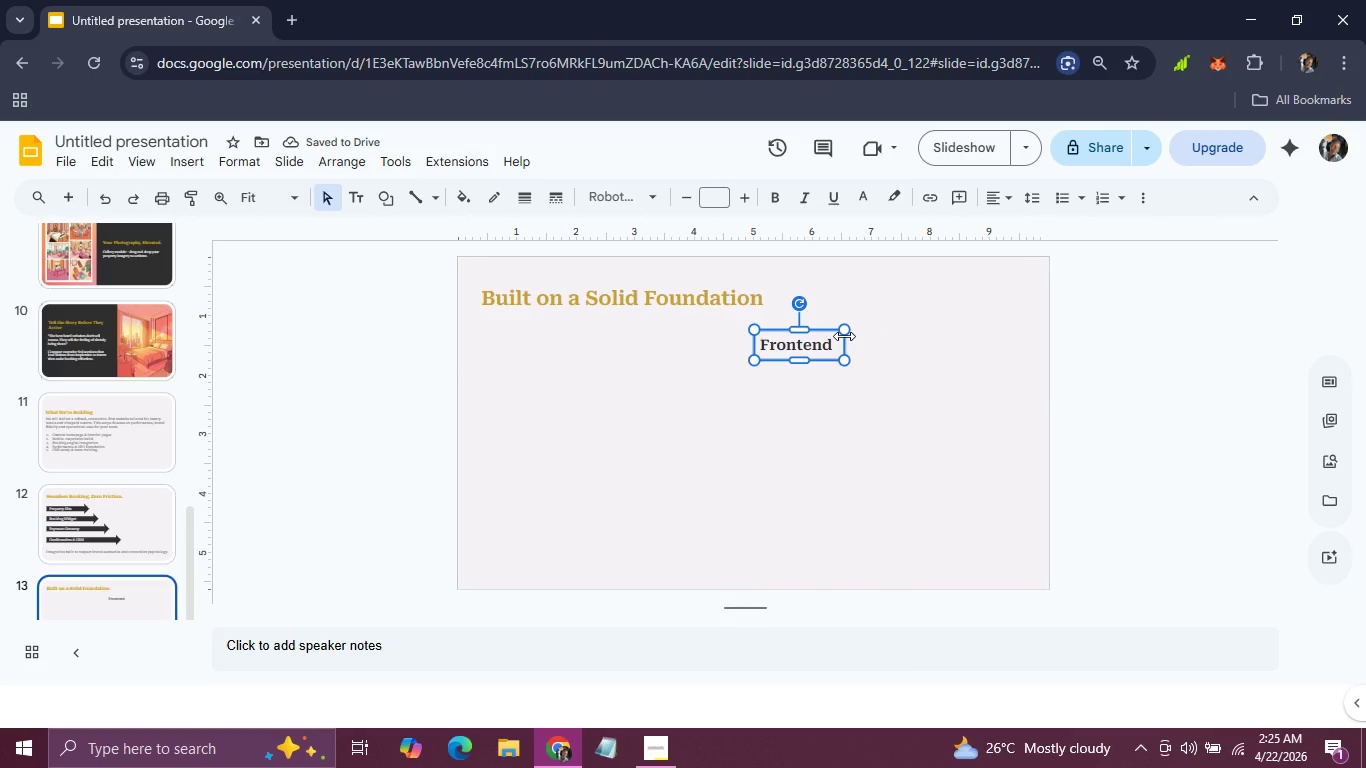 
wait(5.58)
 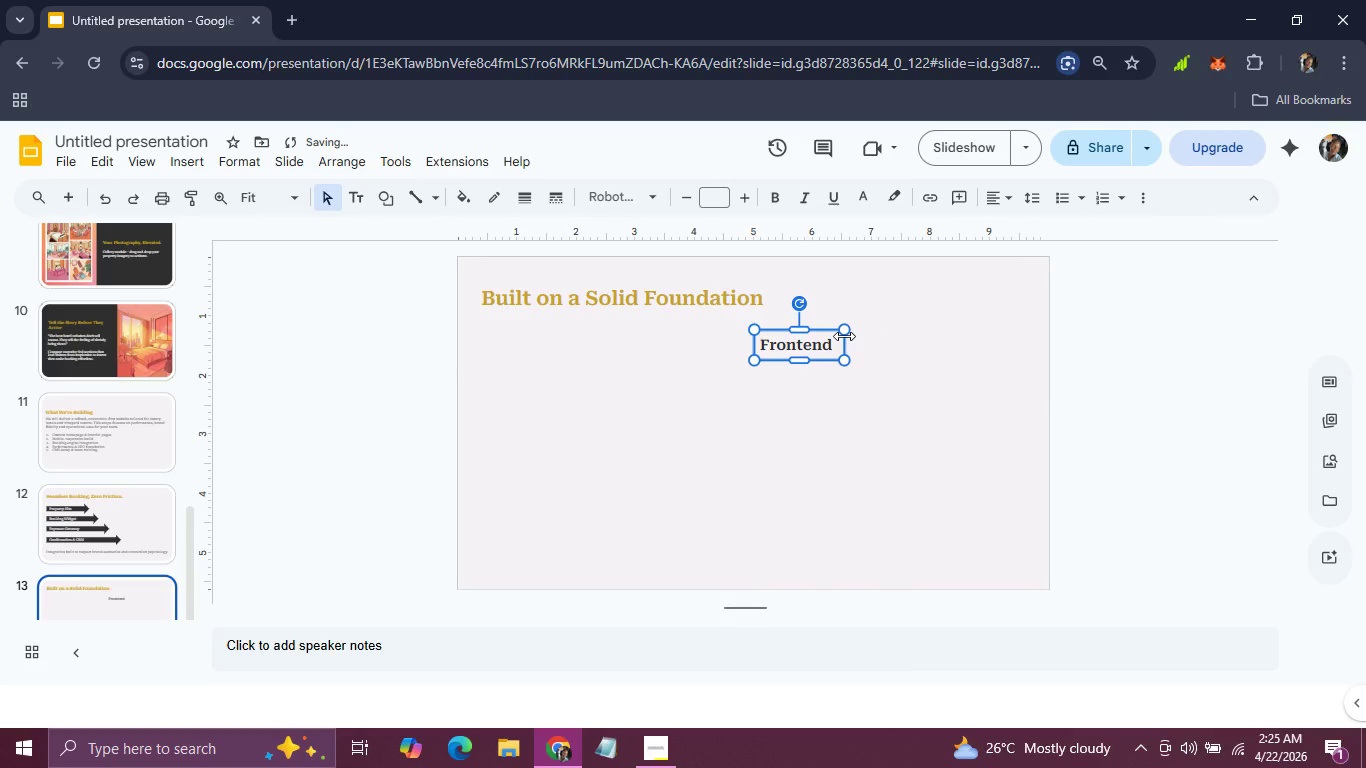 
key(Control+D)
 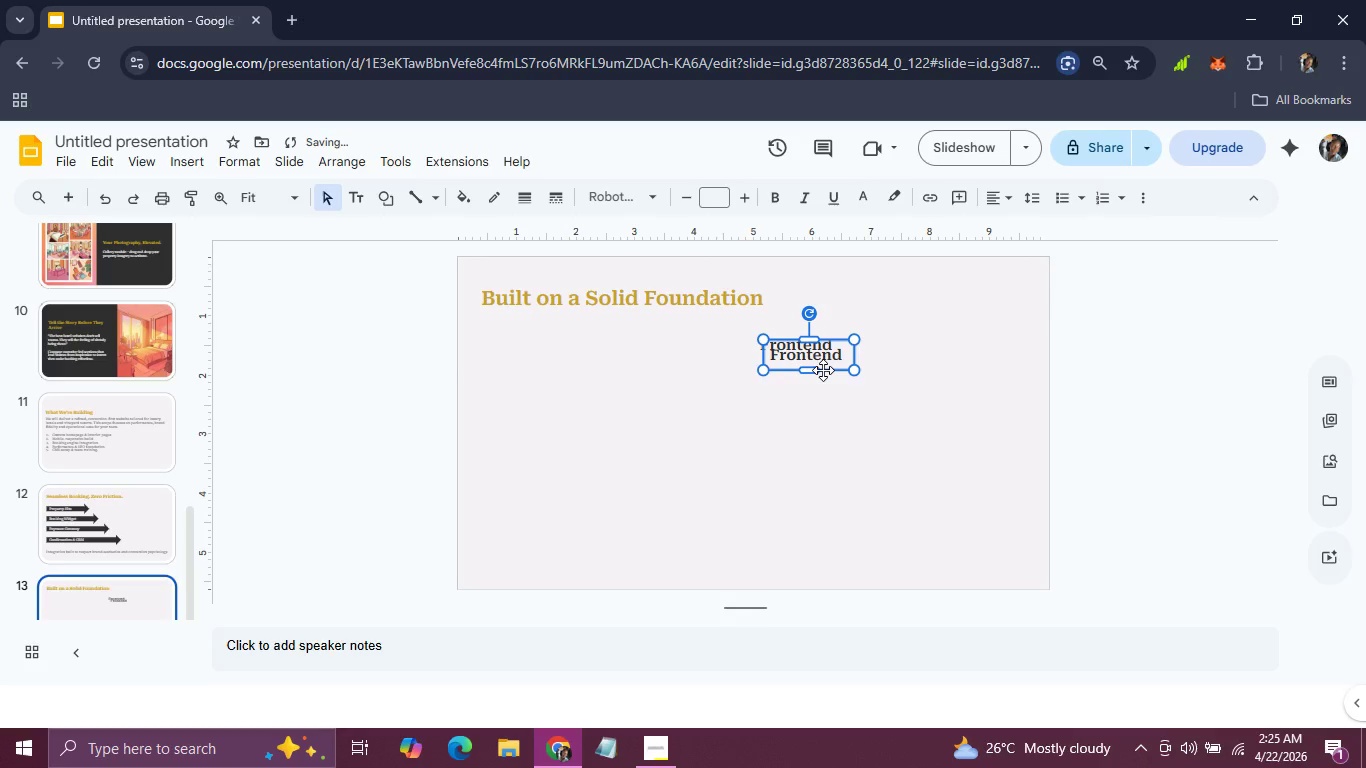 
left_click_drag(start_coordinate=[823, 370], to_coordinate=[819, 387])
 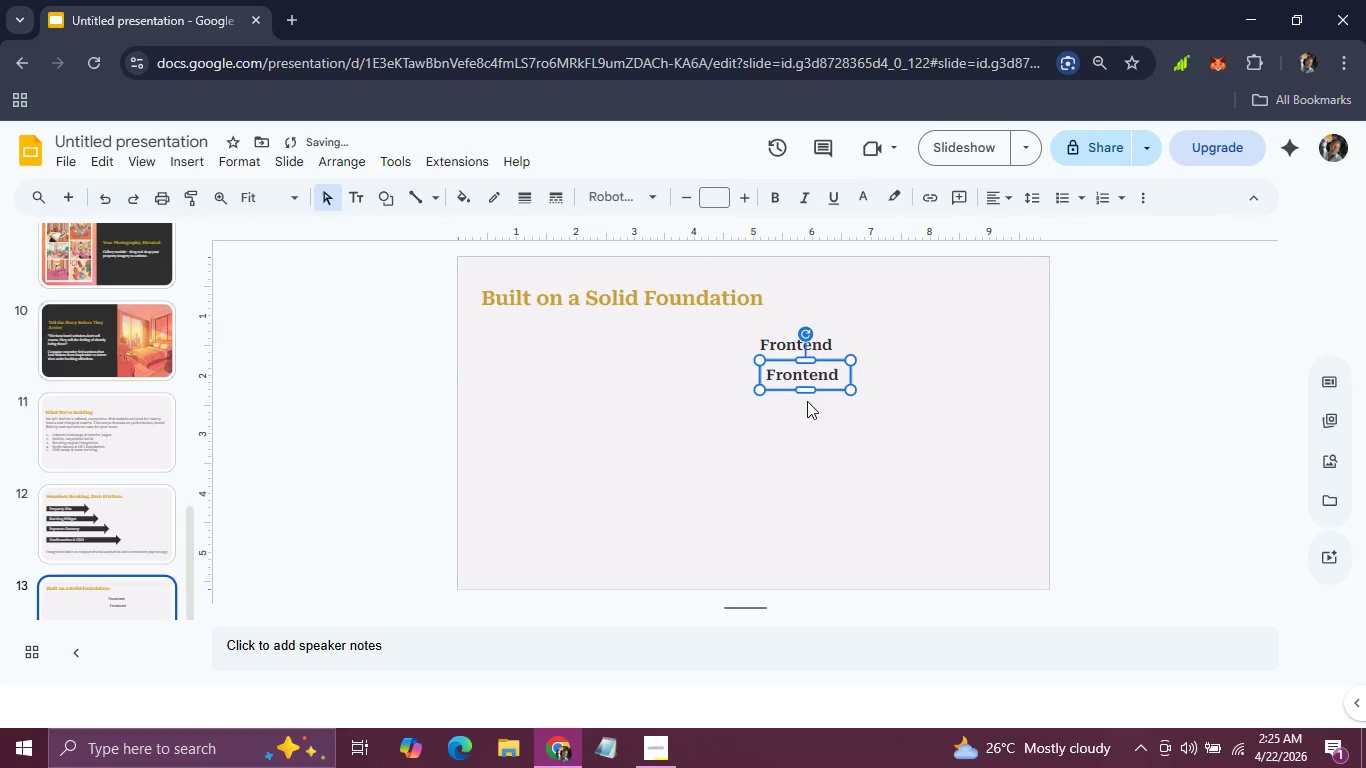 
left_click_drag(start_coordinate=[783, 390], to_coordinate=[778, 388])
 